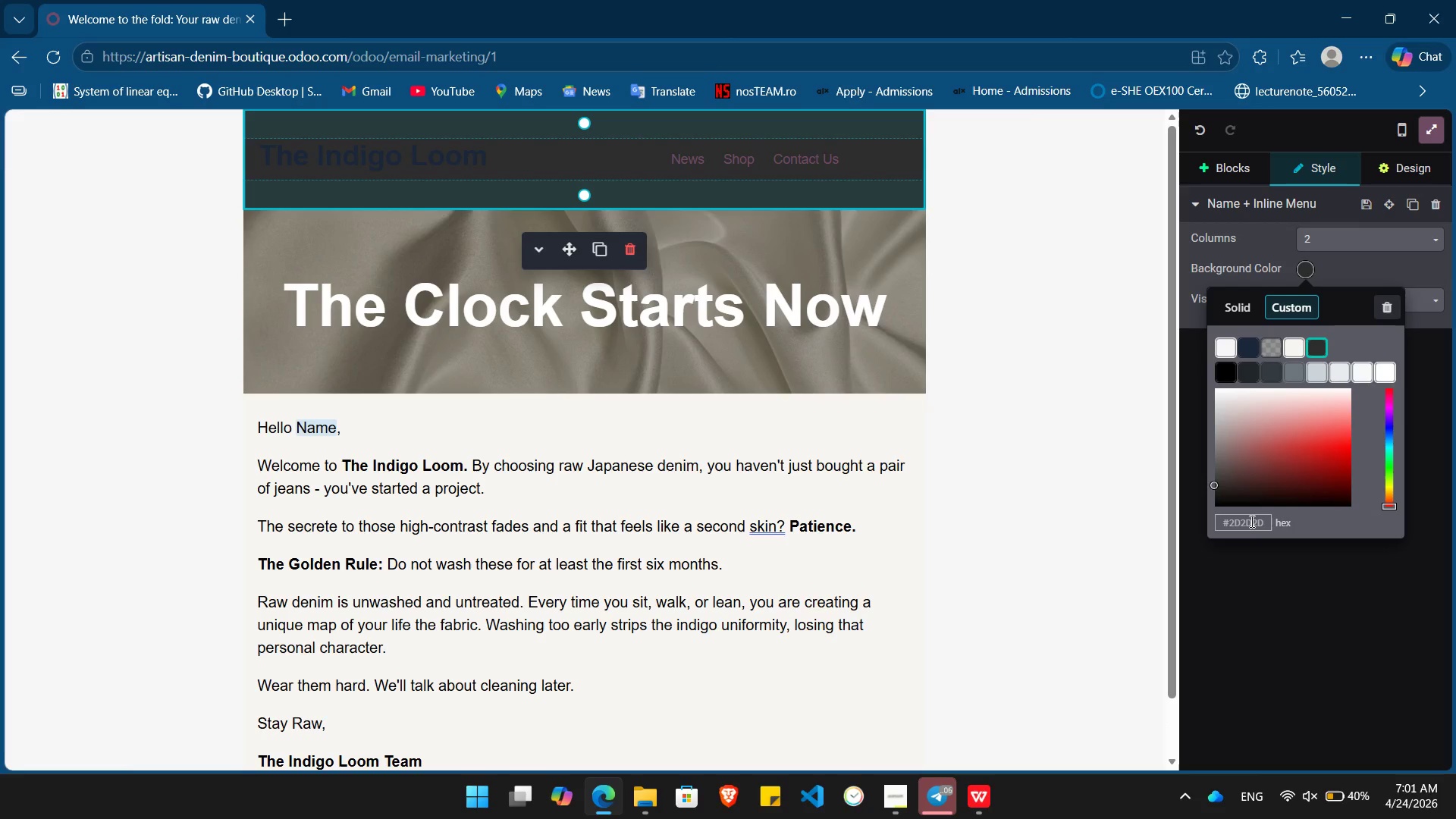 
double_click([1250, 521])
 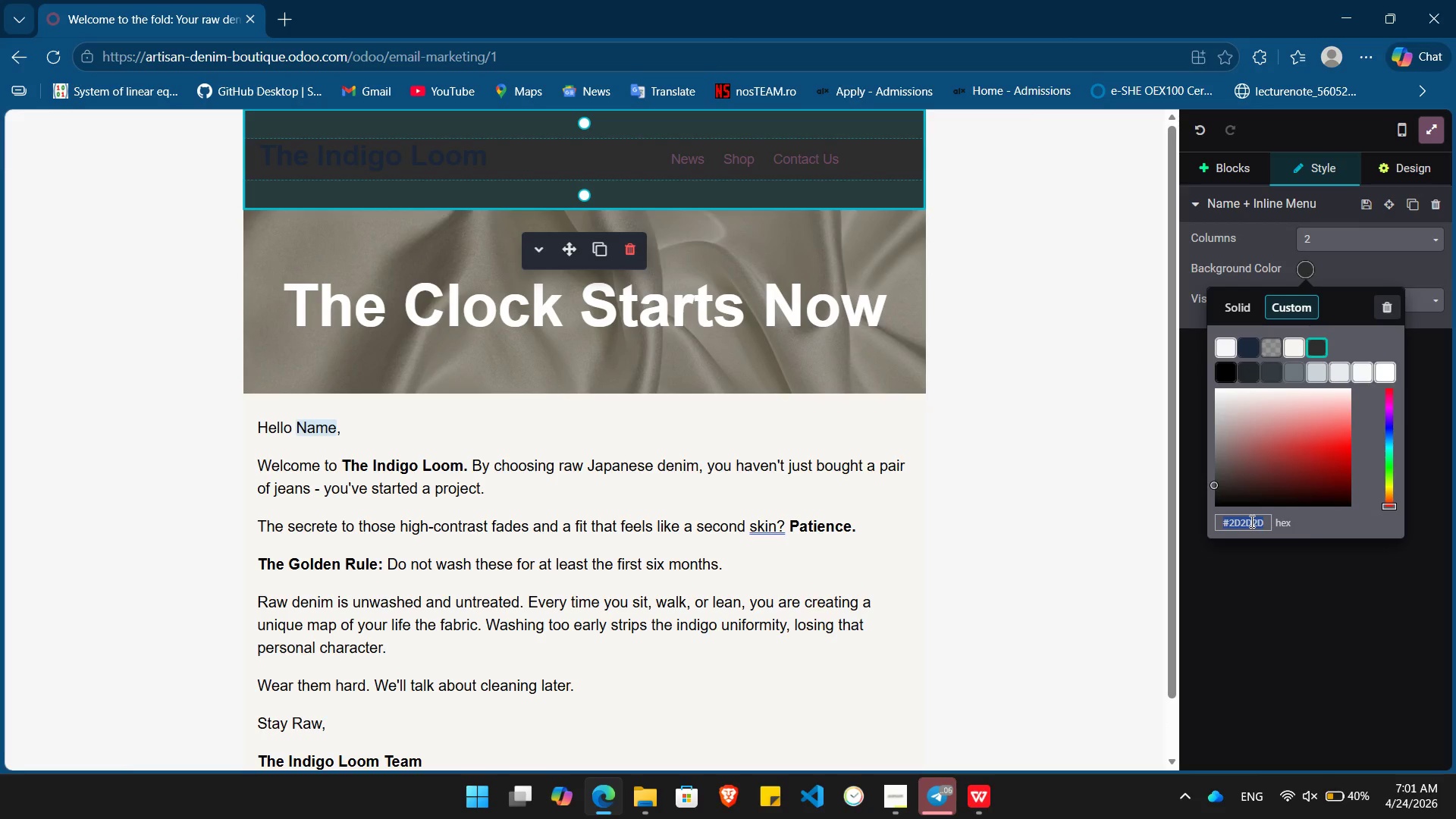 
type(#1B263B)
 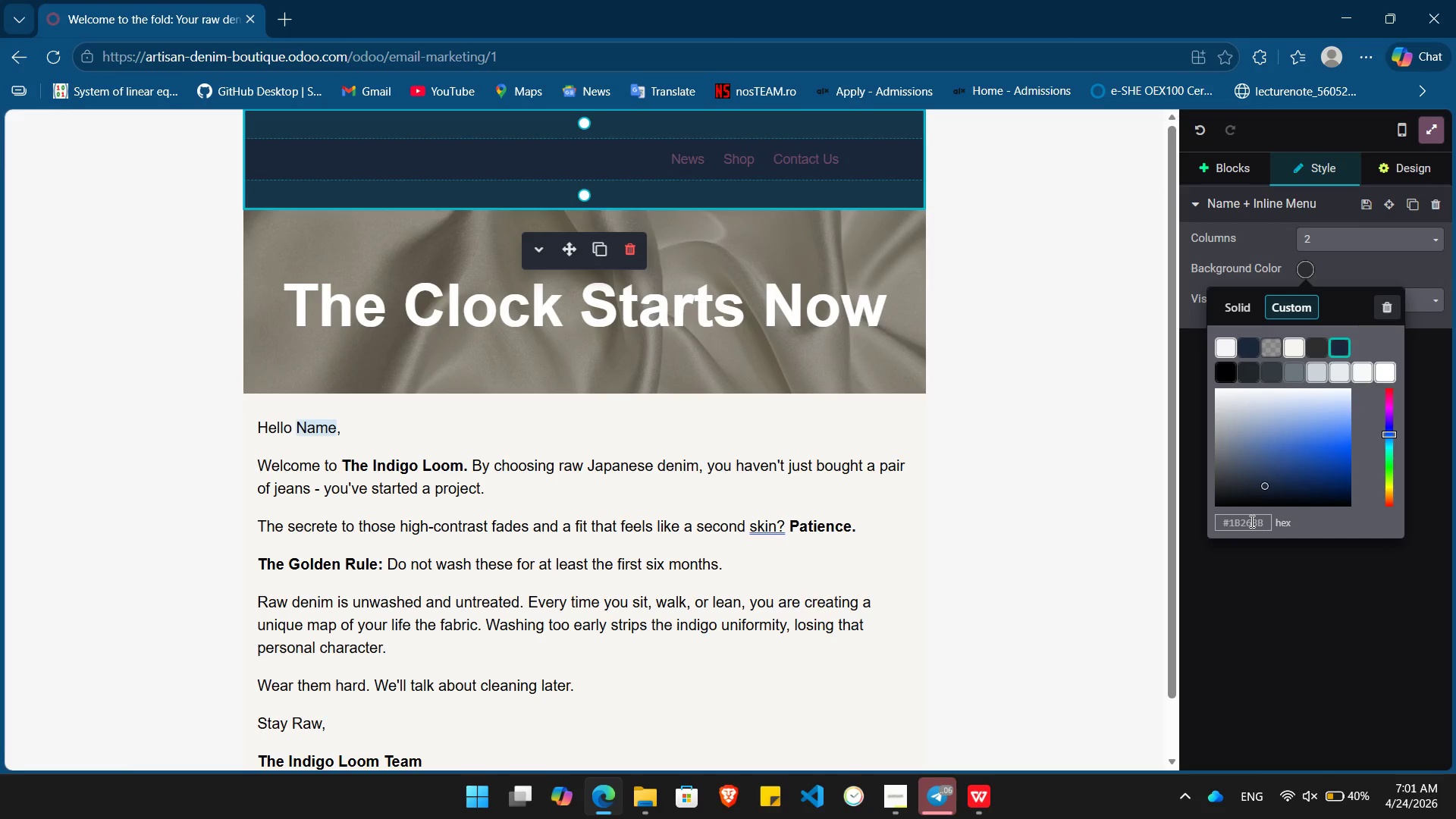 
key(Enter)
 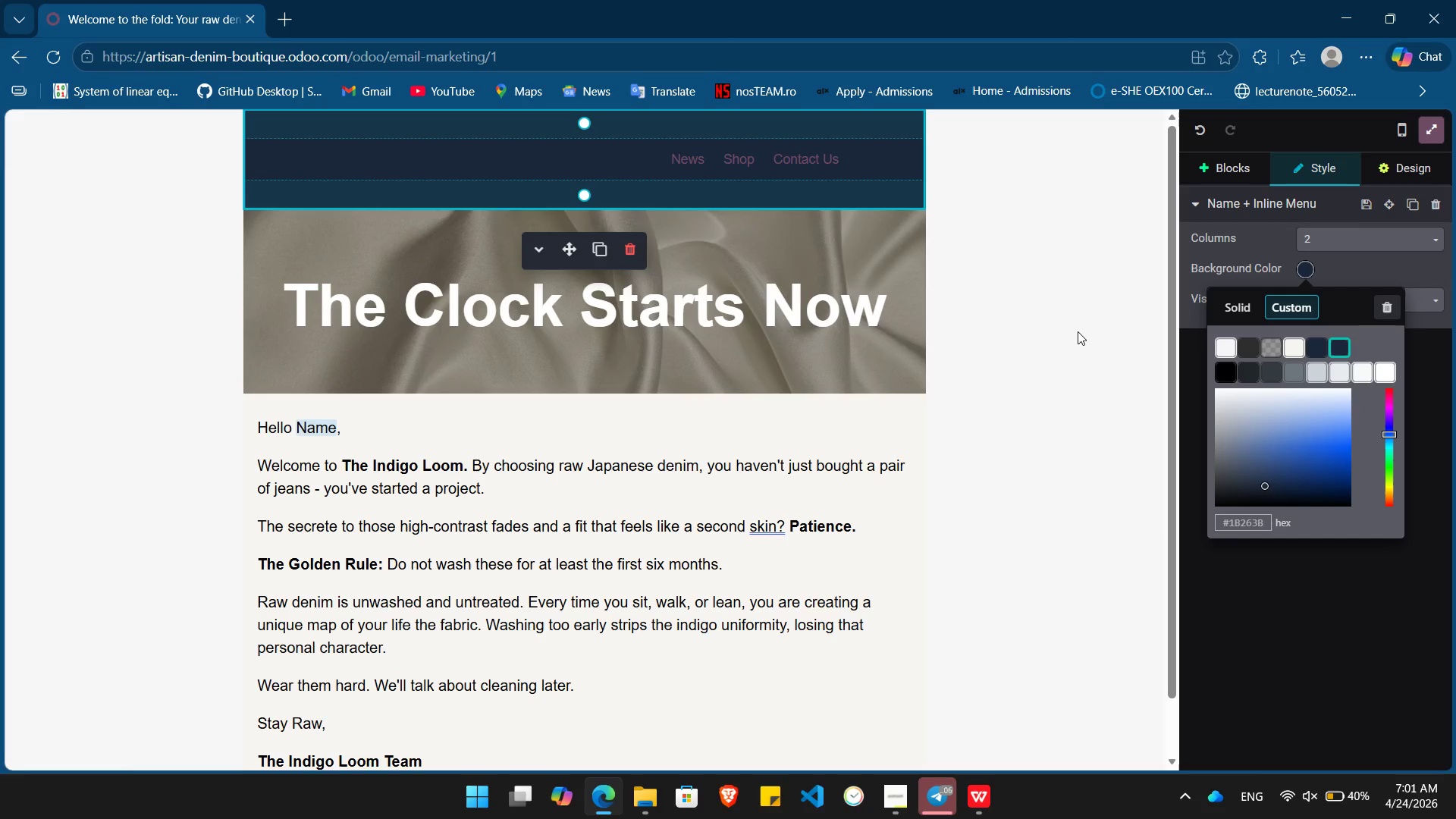 
left_click([1079, 331])
 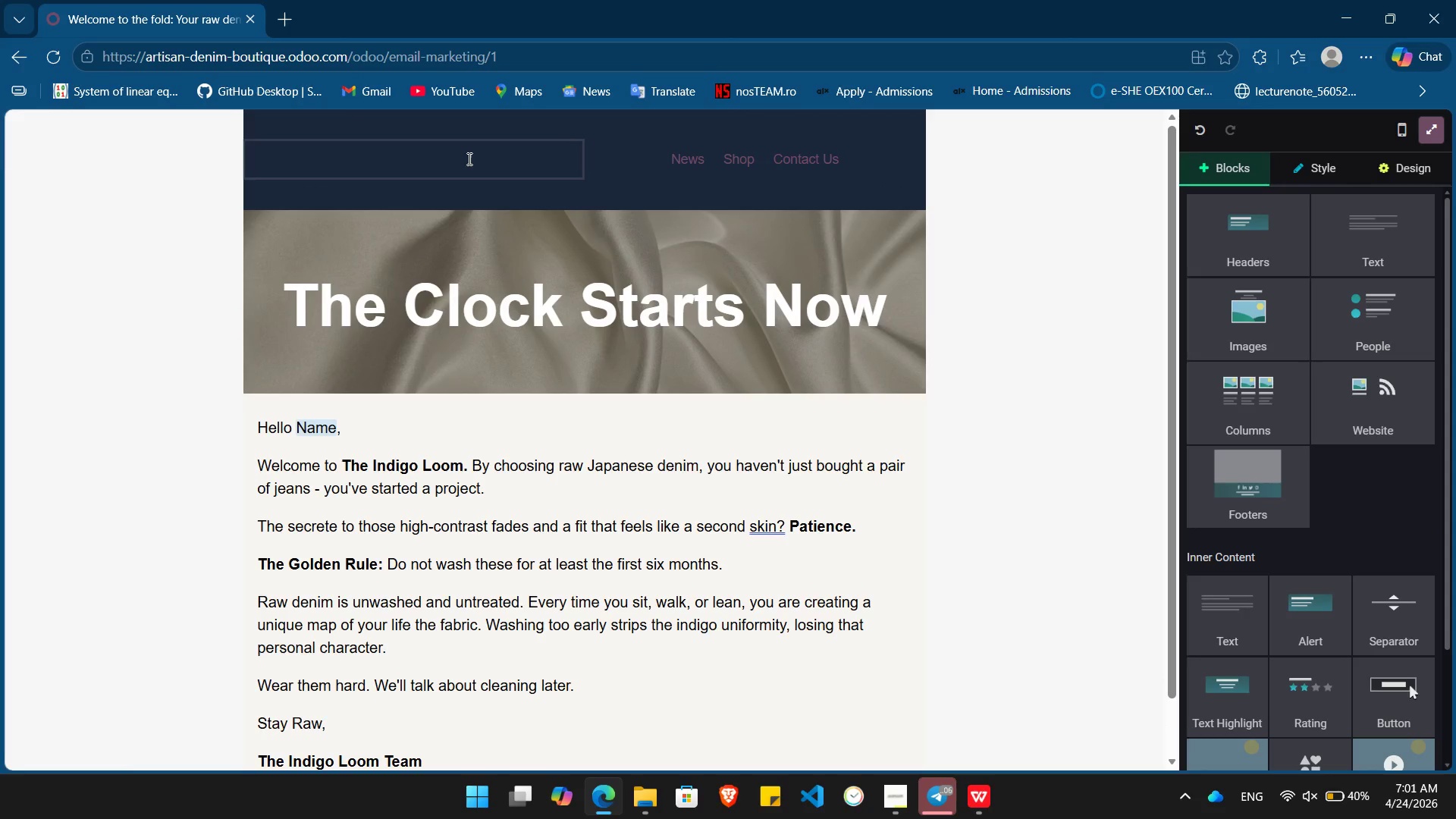 
double_click([469, 158])
 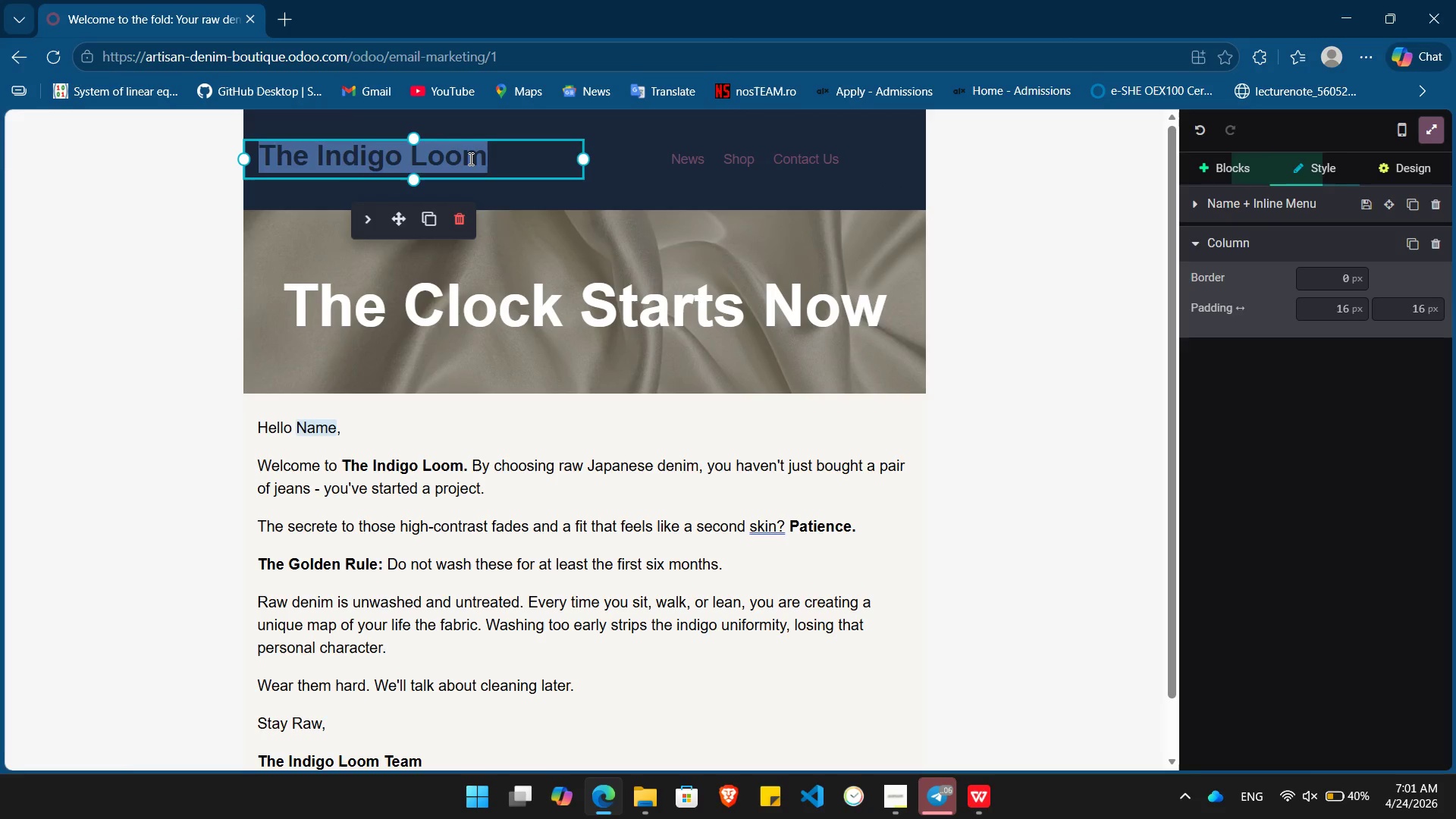 
triple_click([469, 158])
 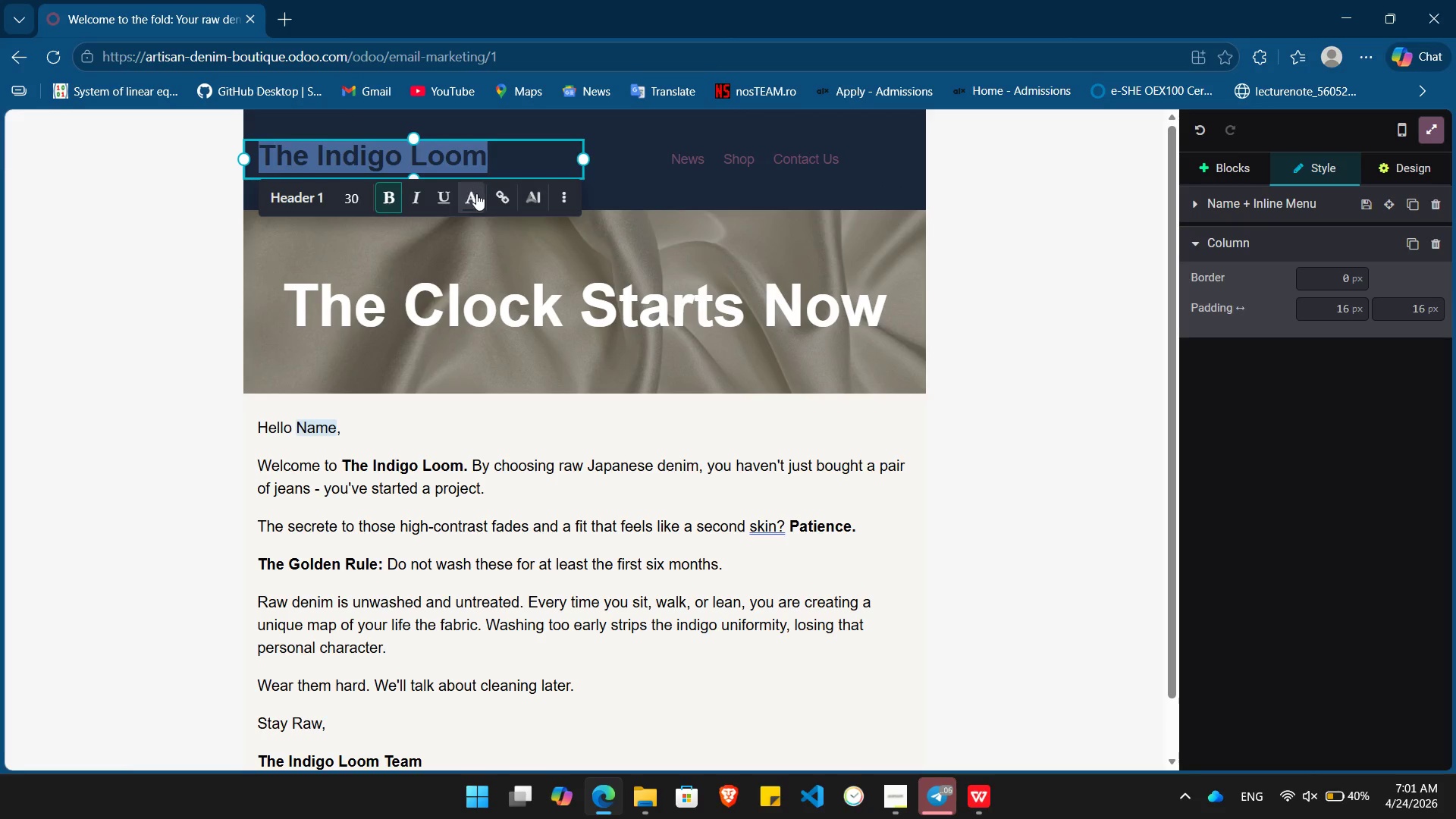 
left_click([476, 195])
 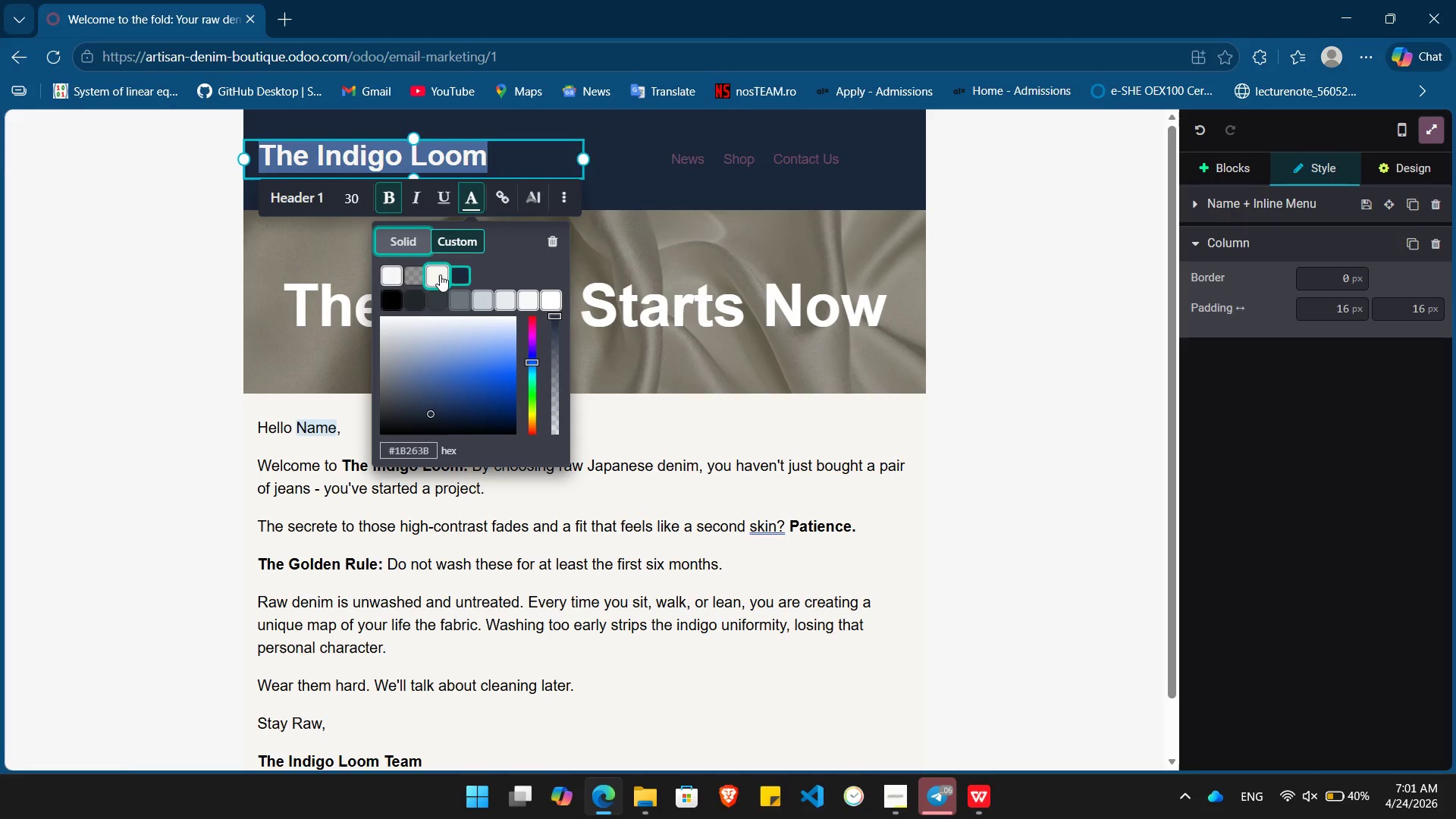 
left_click([440, 275])
 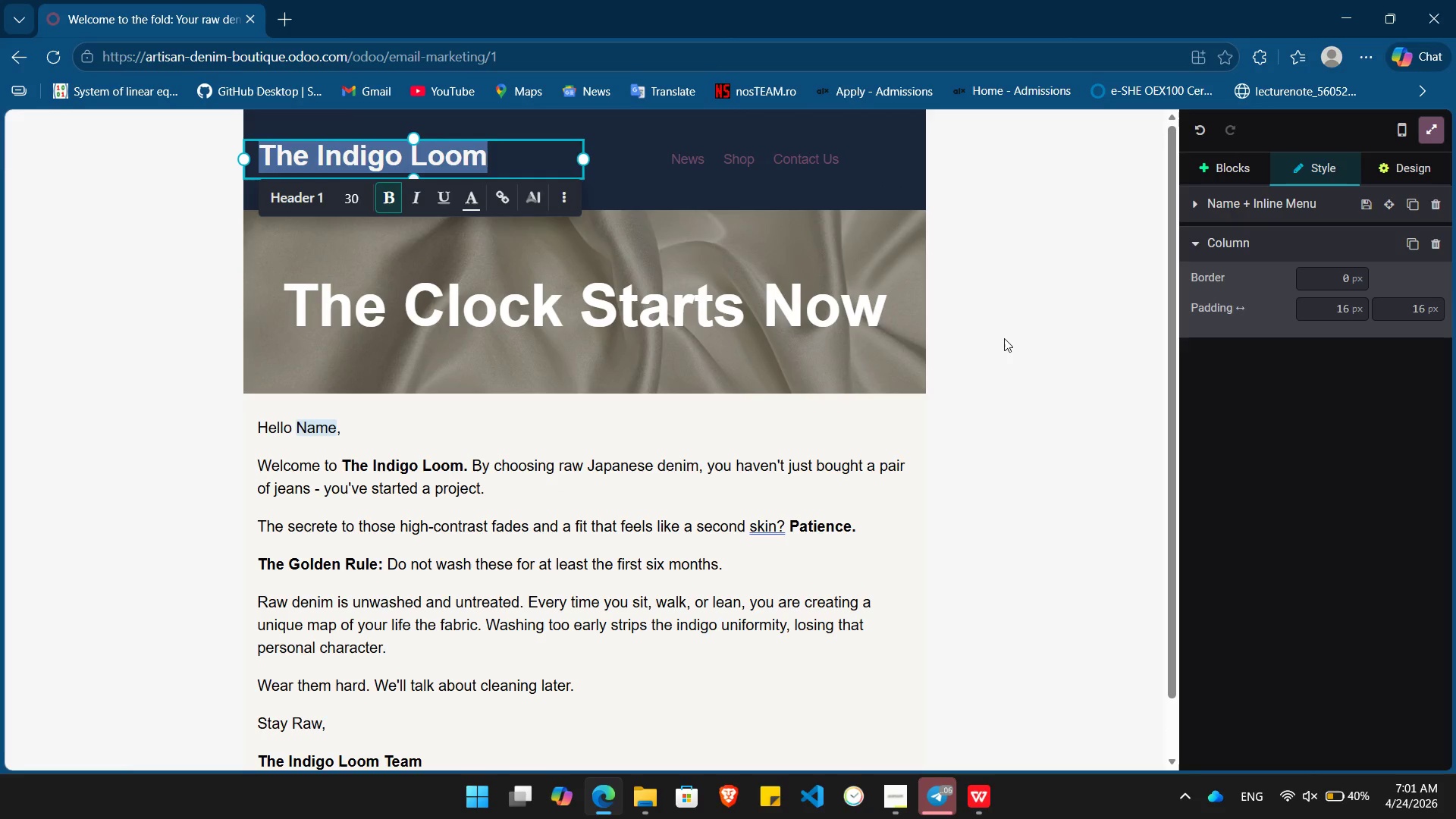 
left_click([1002, 344])
 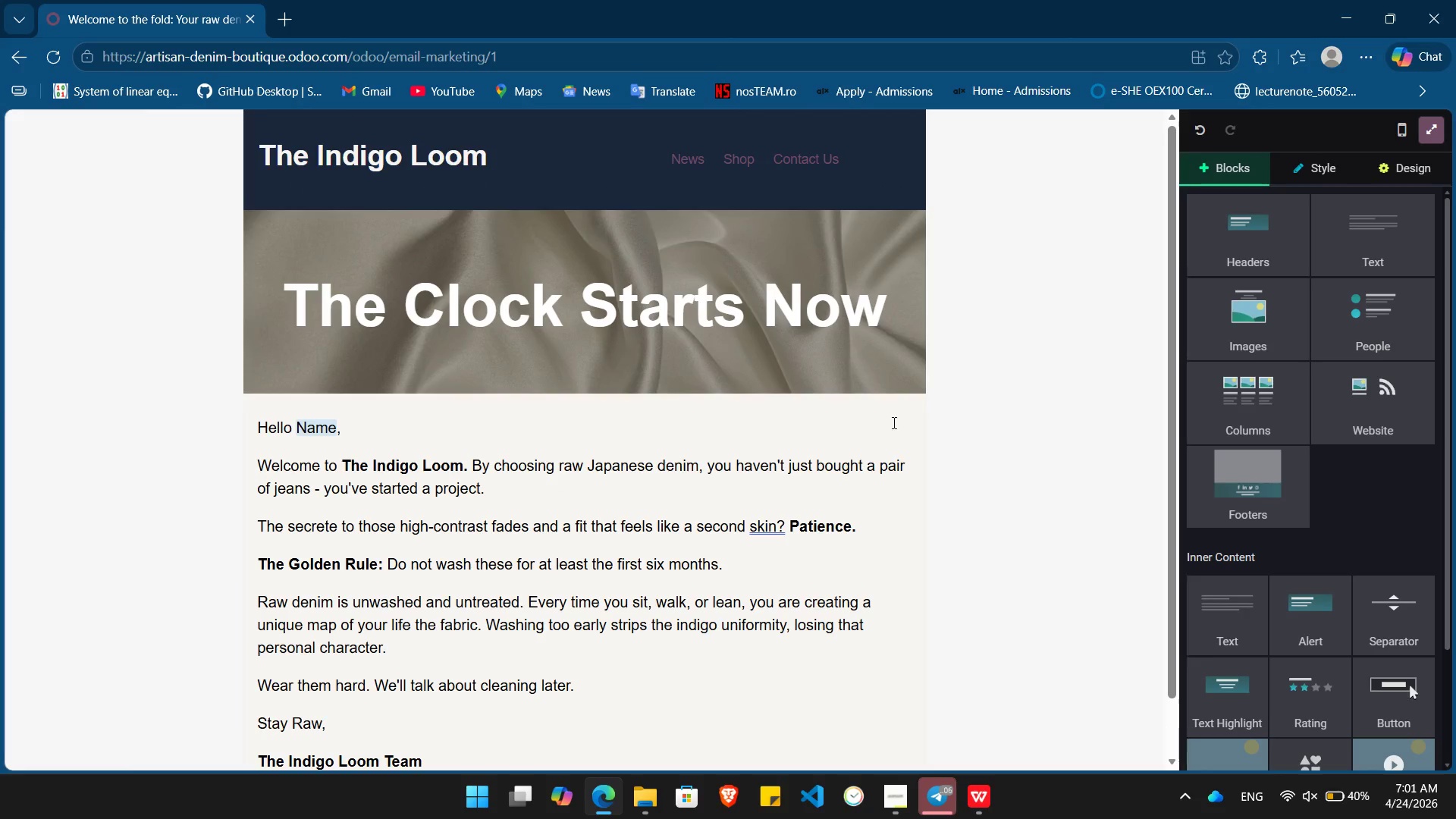 
left_click([888, 419])
 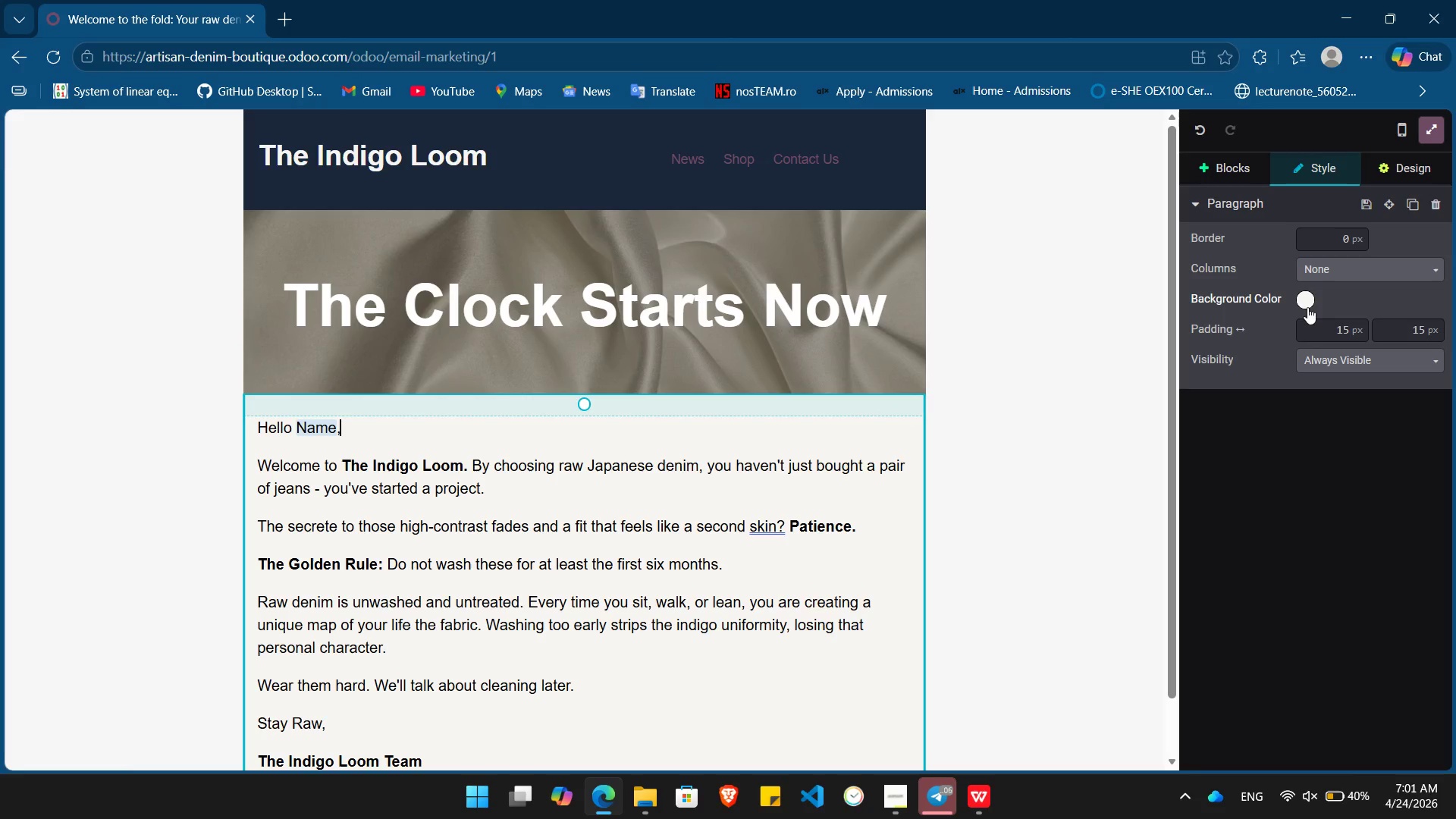 
left_click([1307, 305])
 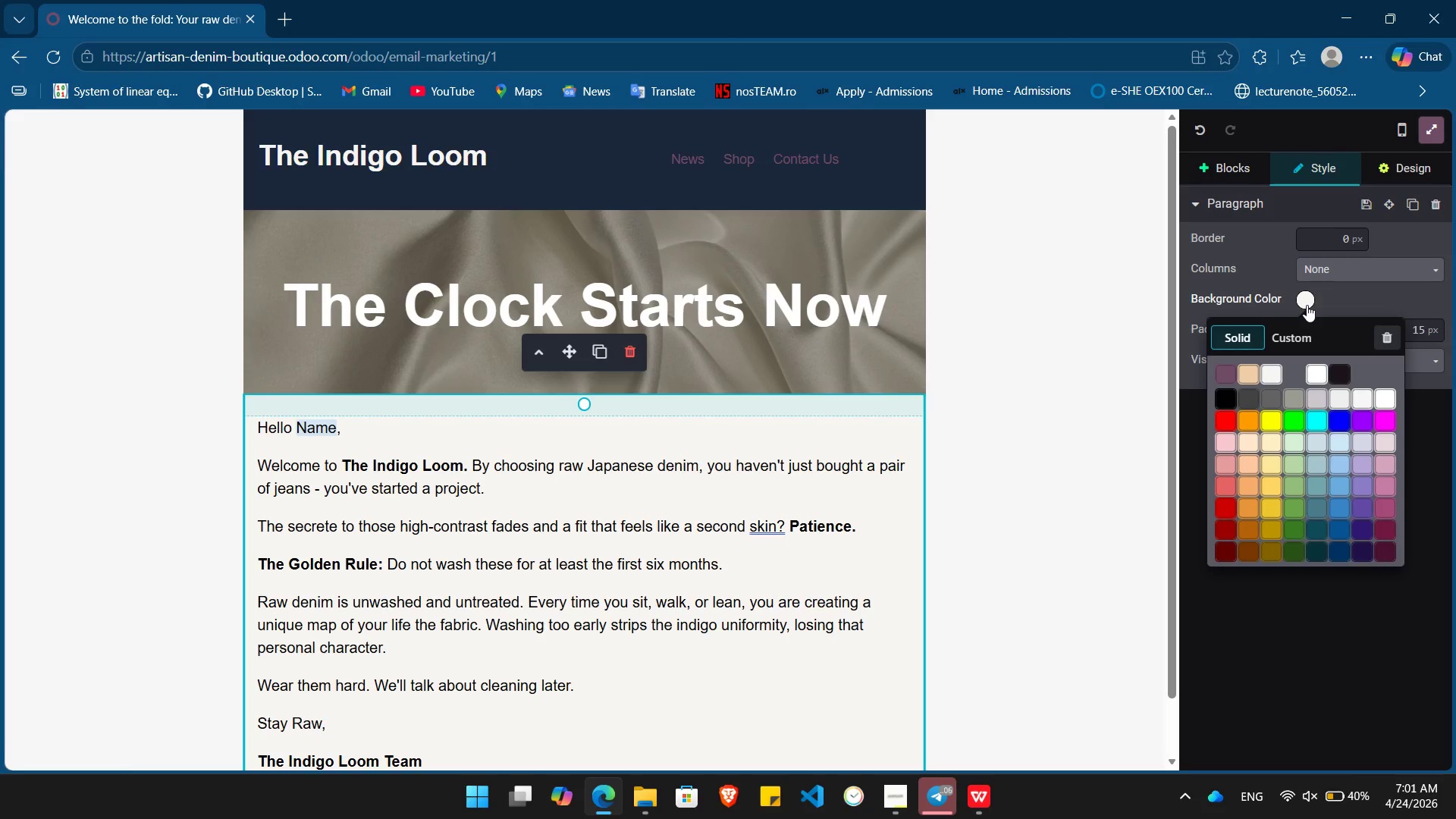 
left_click([1292, 338])
 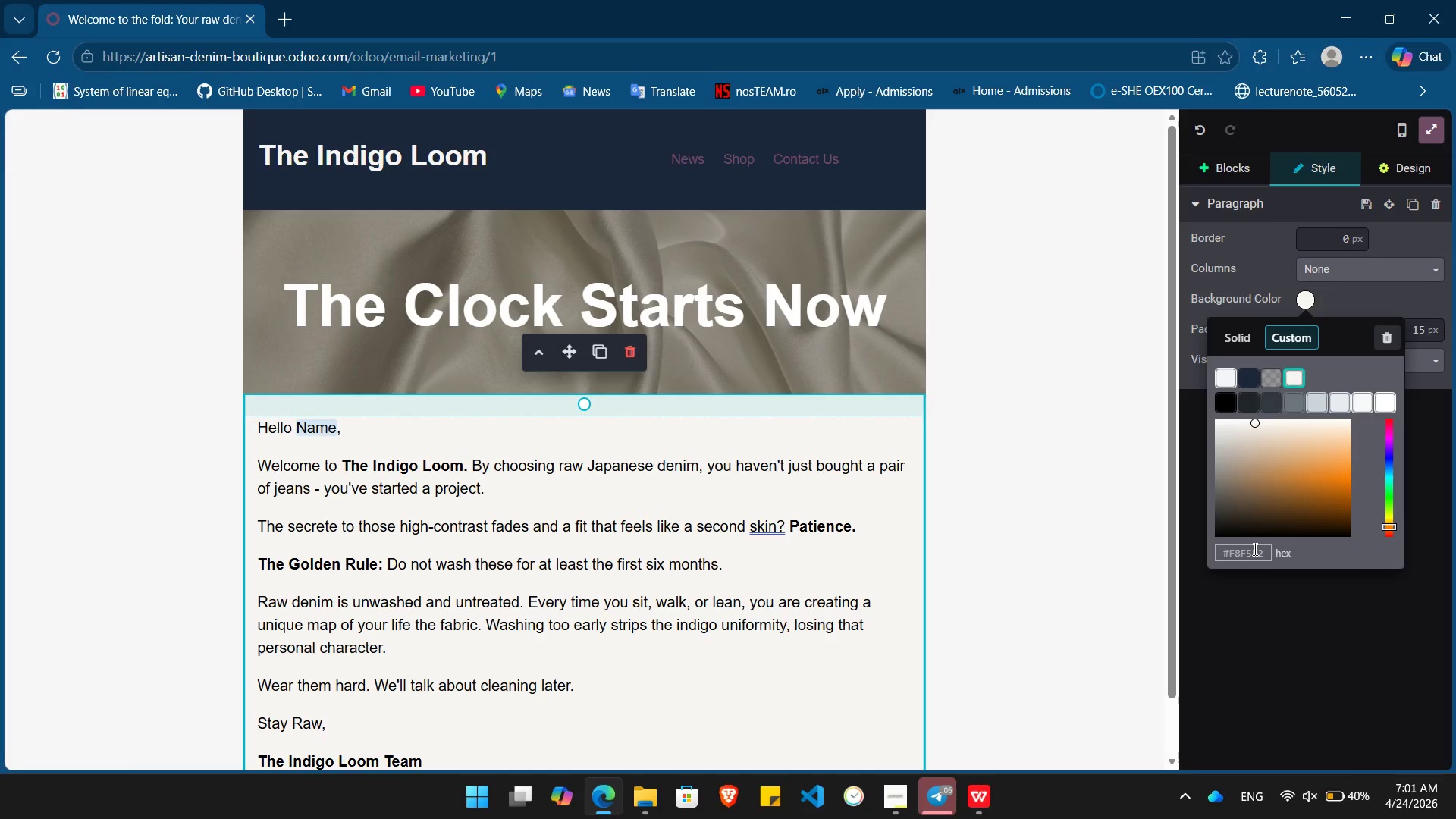 
double_click([1254, 549])
 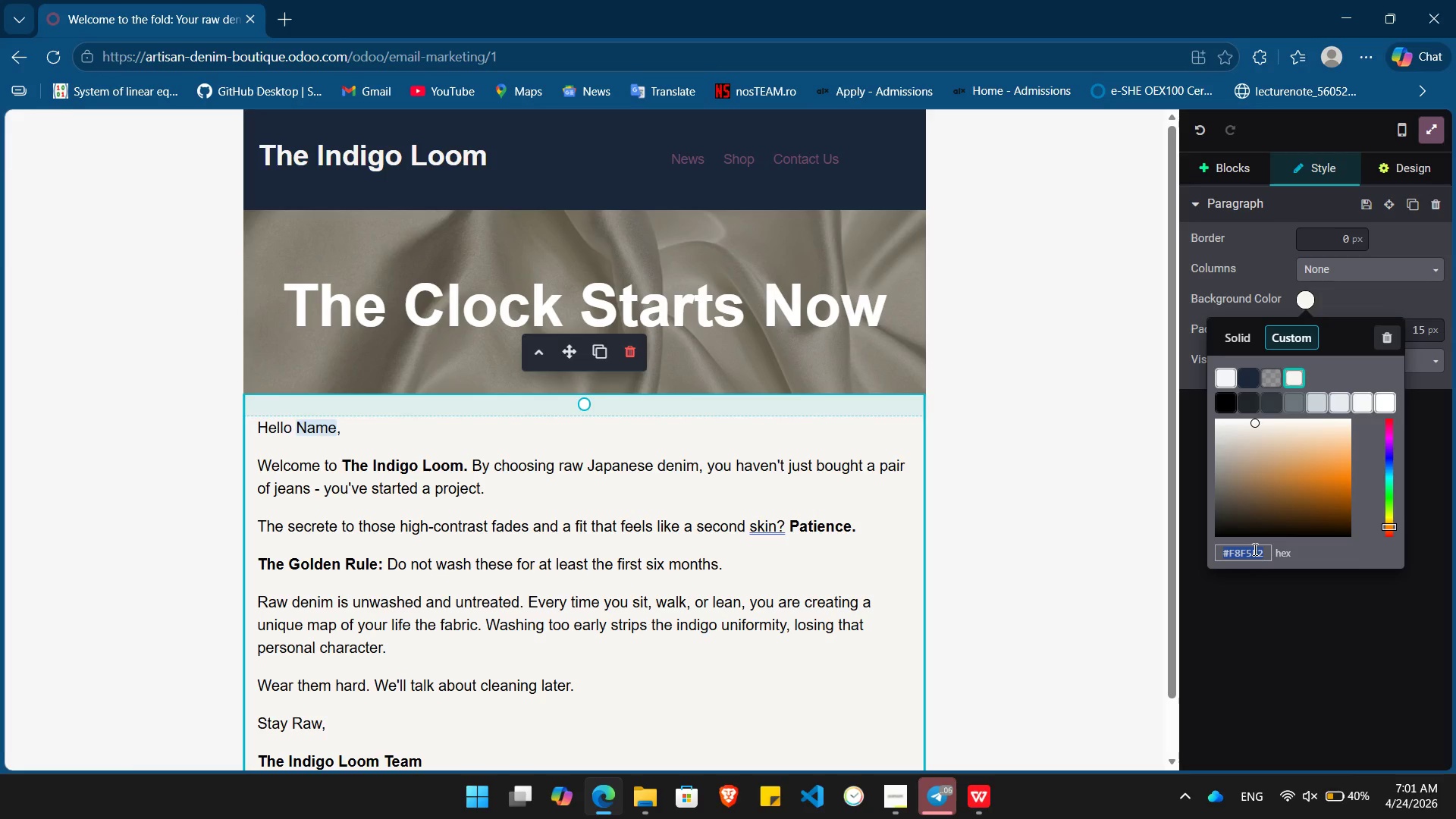 
type(#1B263b)
 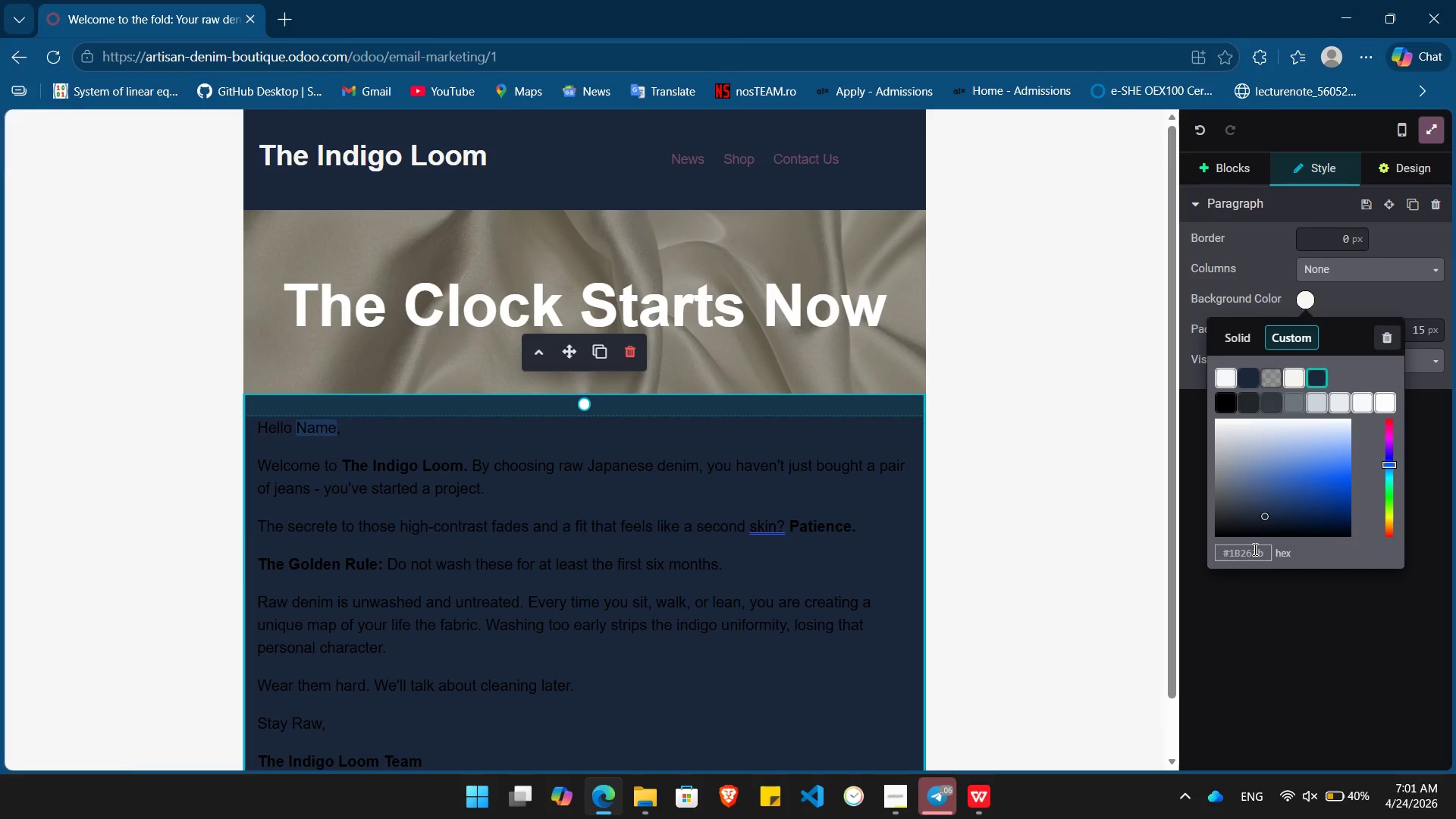 
left_click_drag(start_coordinate=[1266, 515], to_coordinate=[1314, 441])
 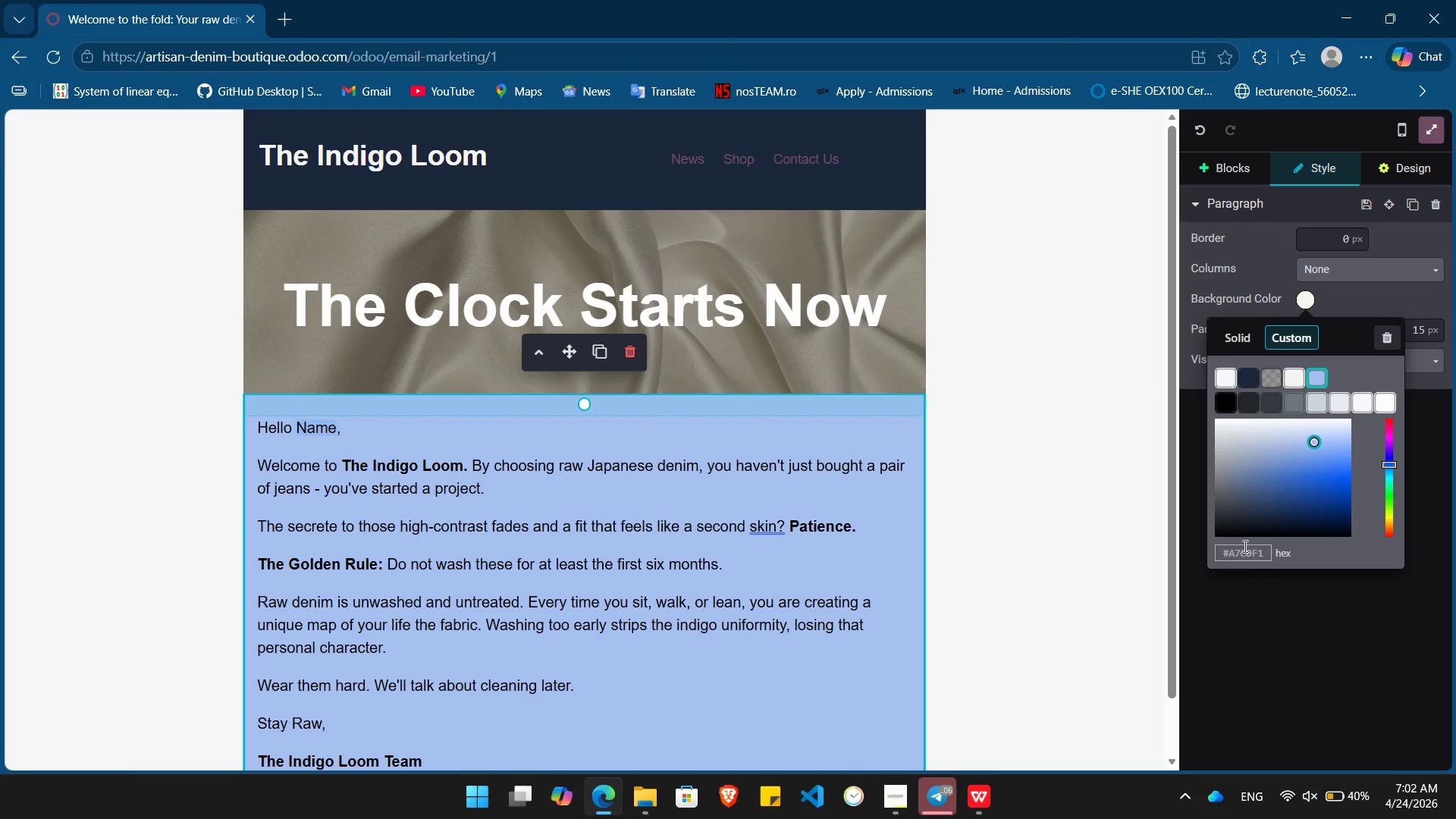 
left_click([1244, 546])
 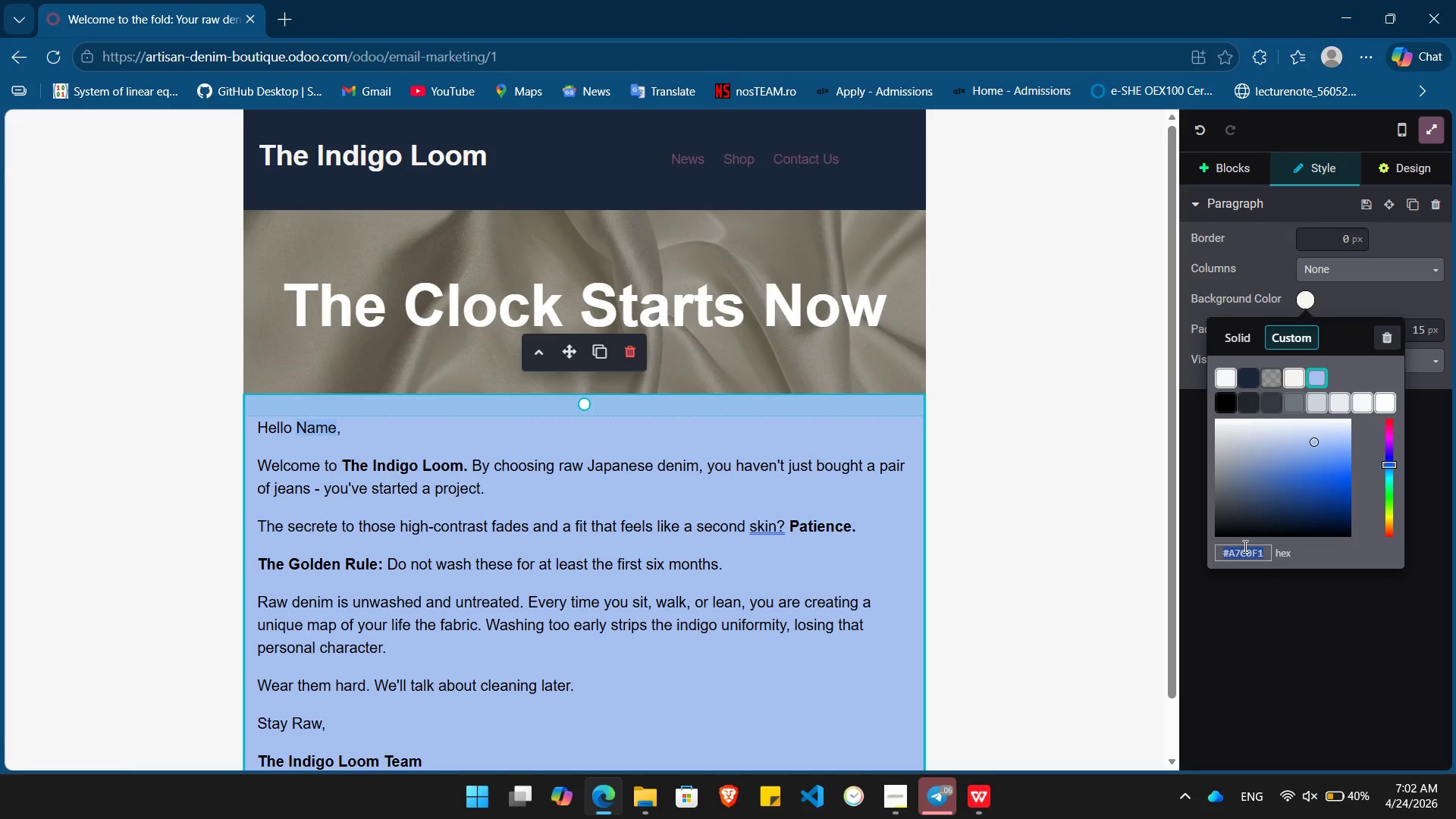 
left_click([1244, 546])
 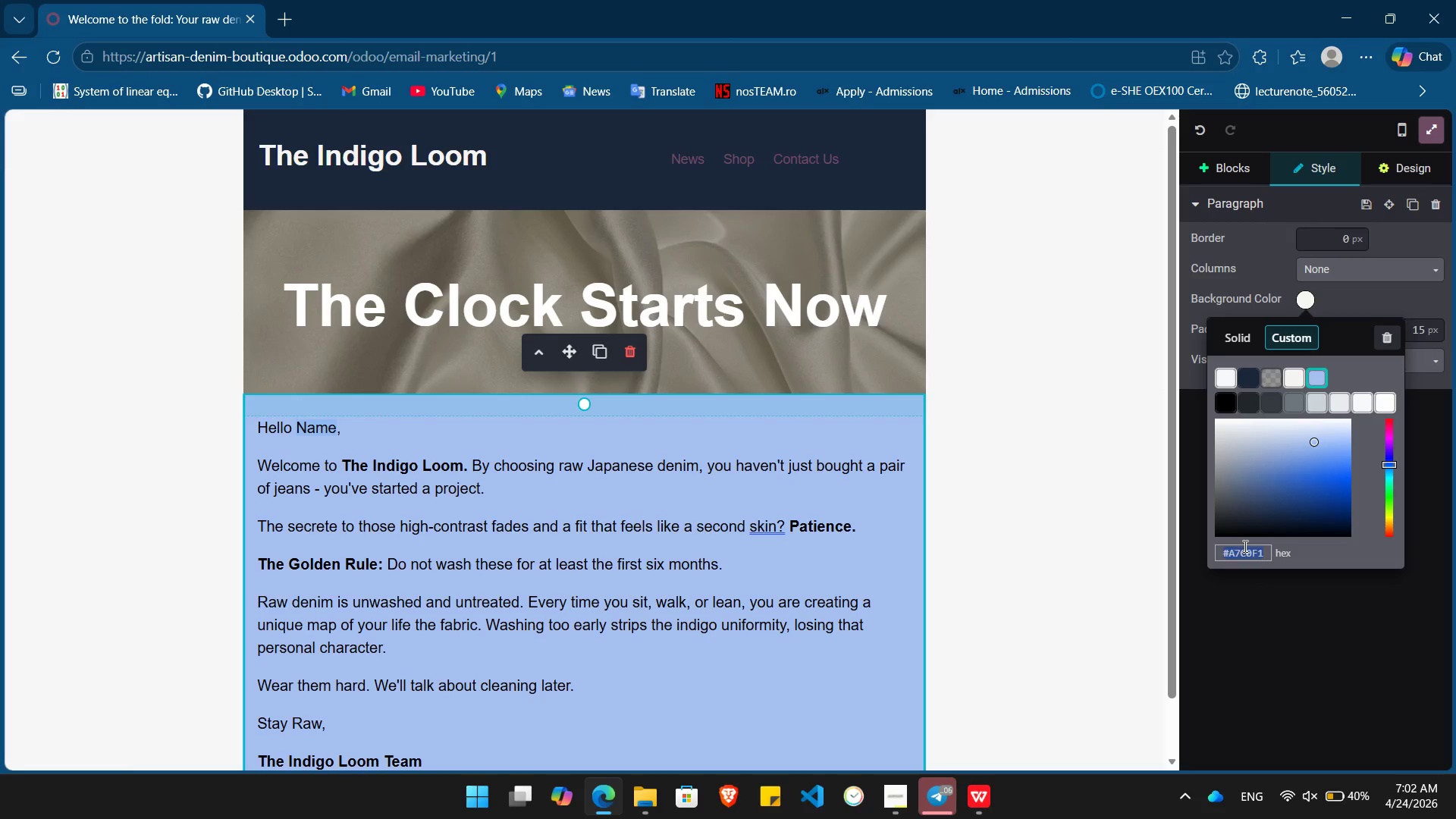 
double_click([1244, 546])
 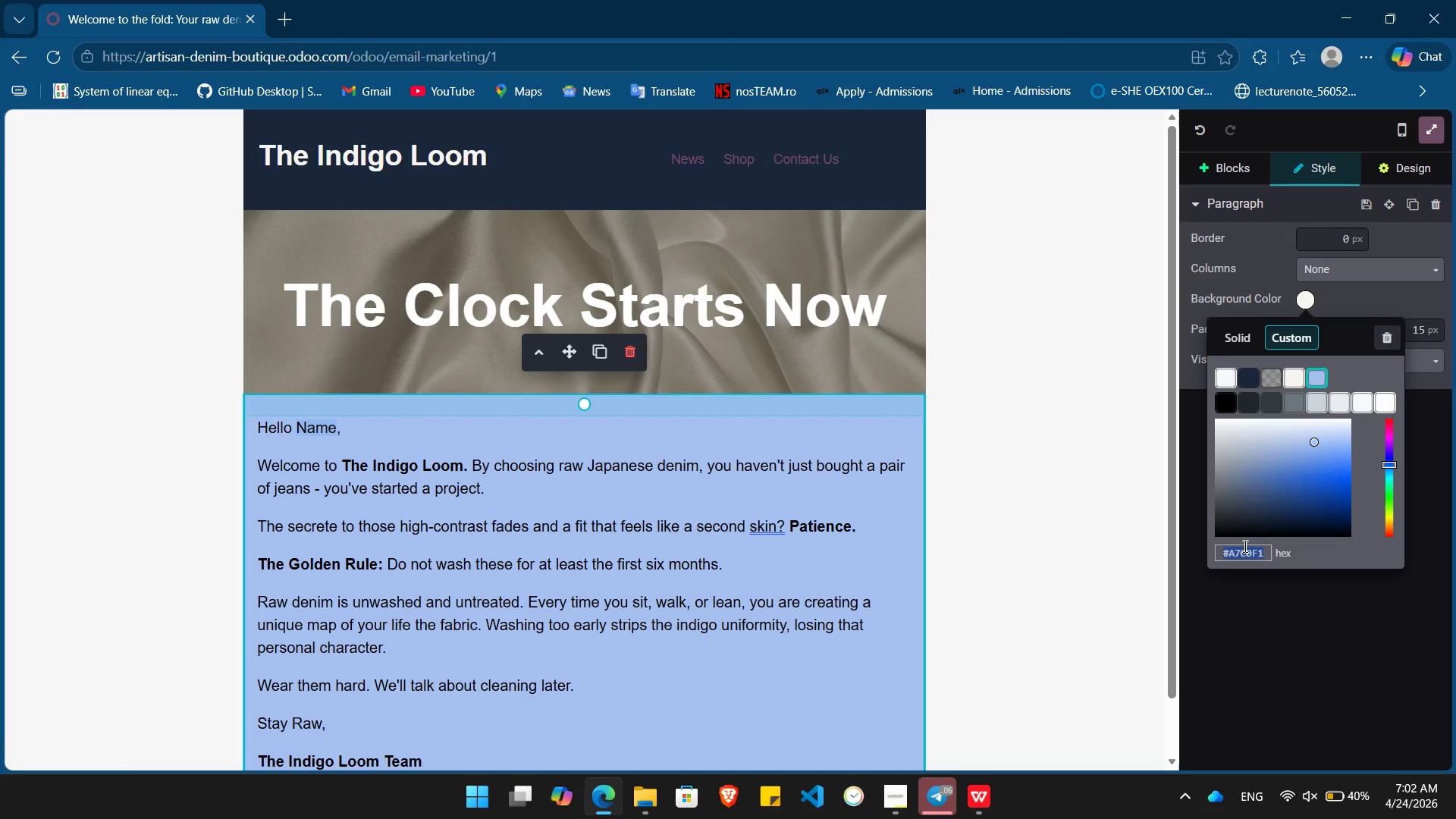 
key(Control+C)
 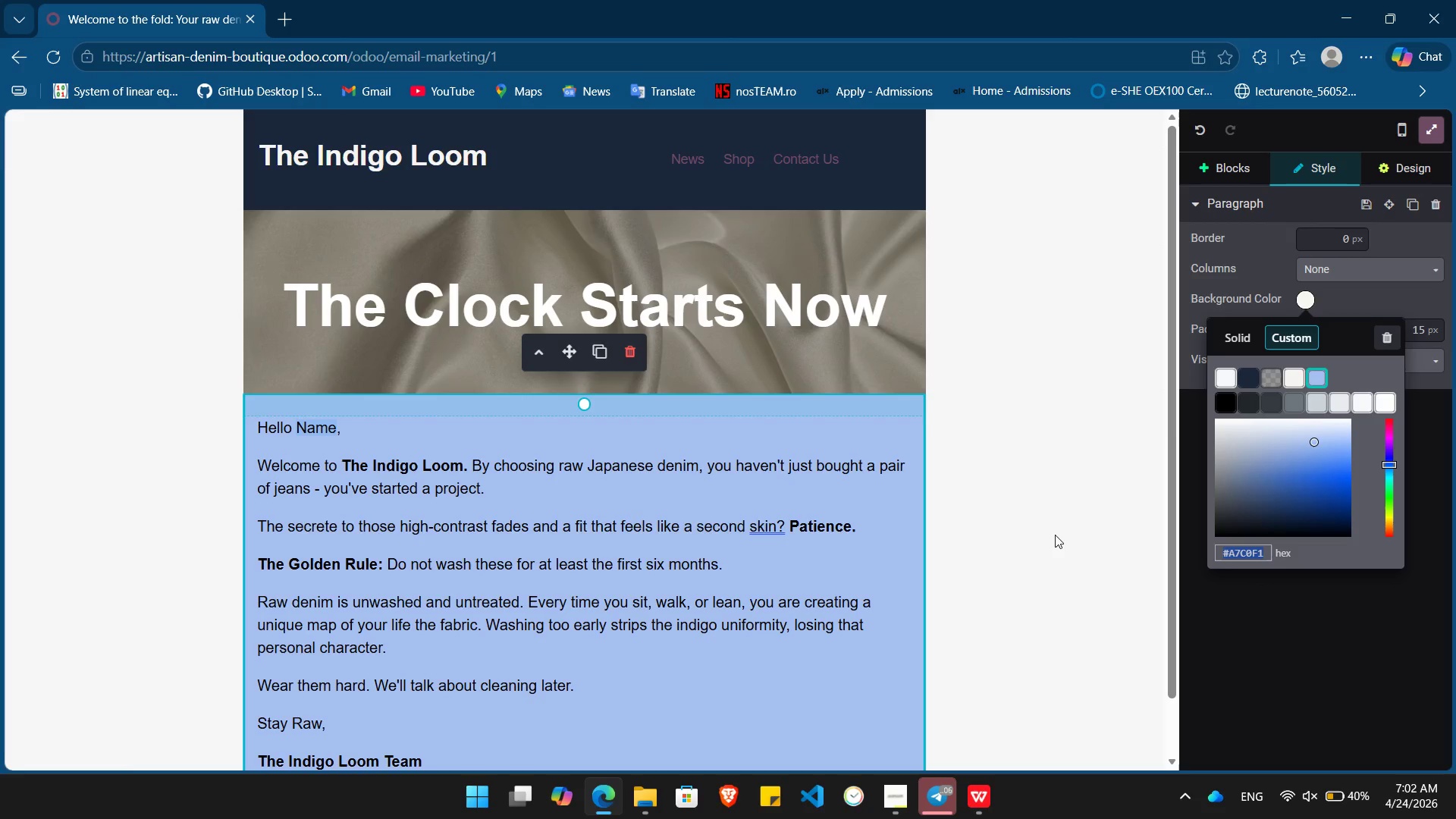 
left_click([1055, 535])
 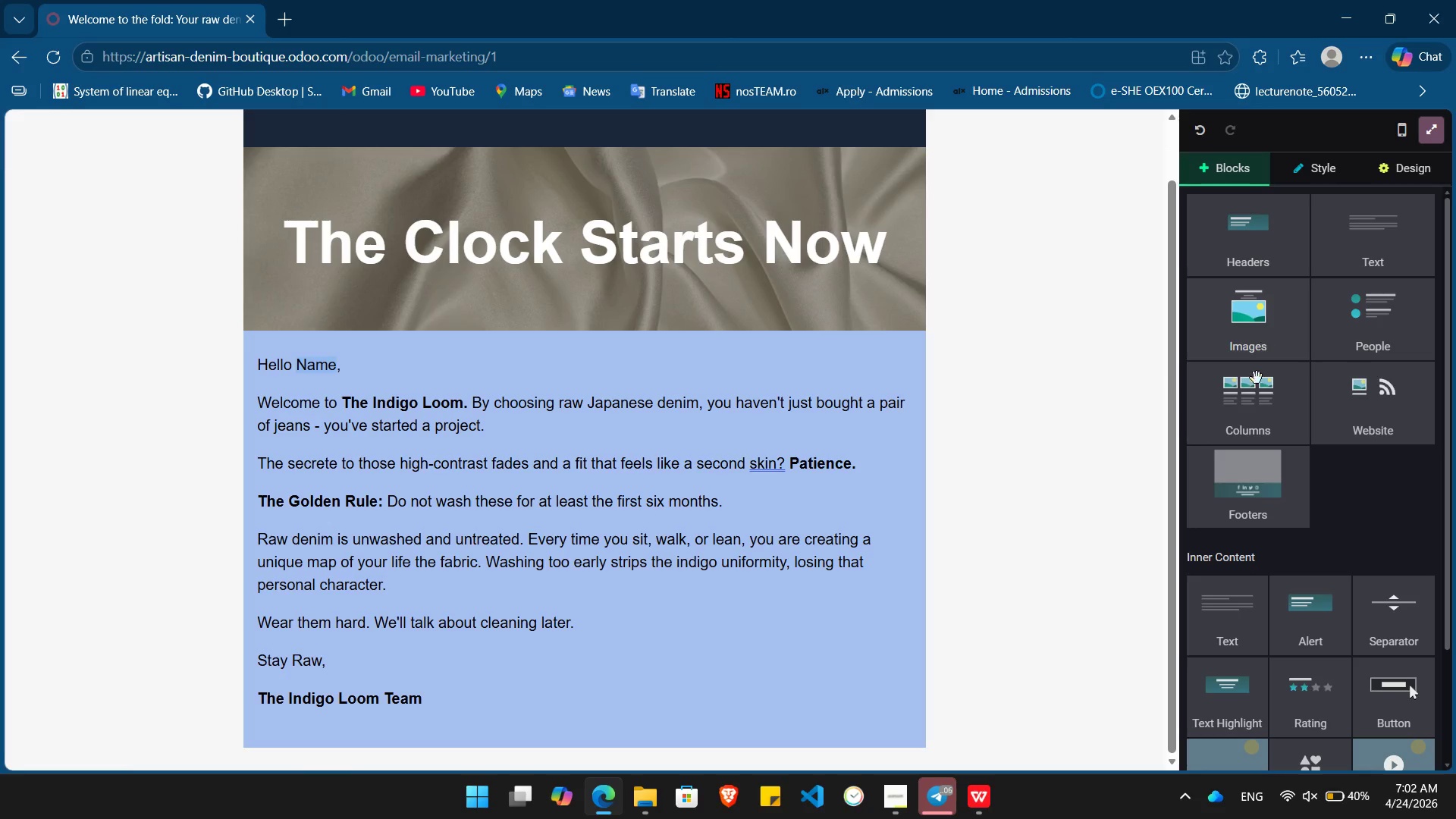 
left_click_drag(start_coordinate=[1250, 482], to_coordinate=[644, 749])
 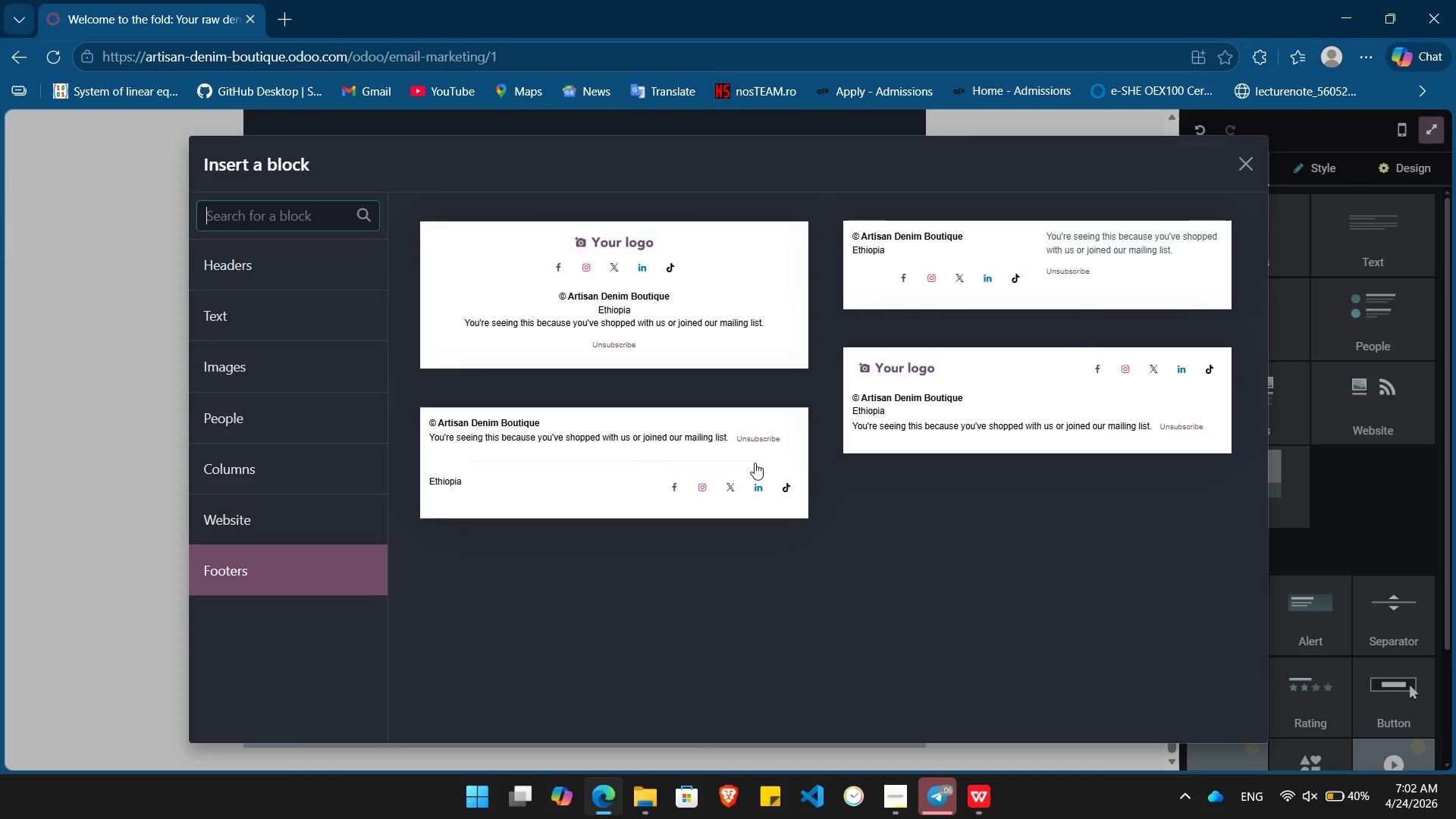 
left_click([1010, 262])
 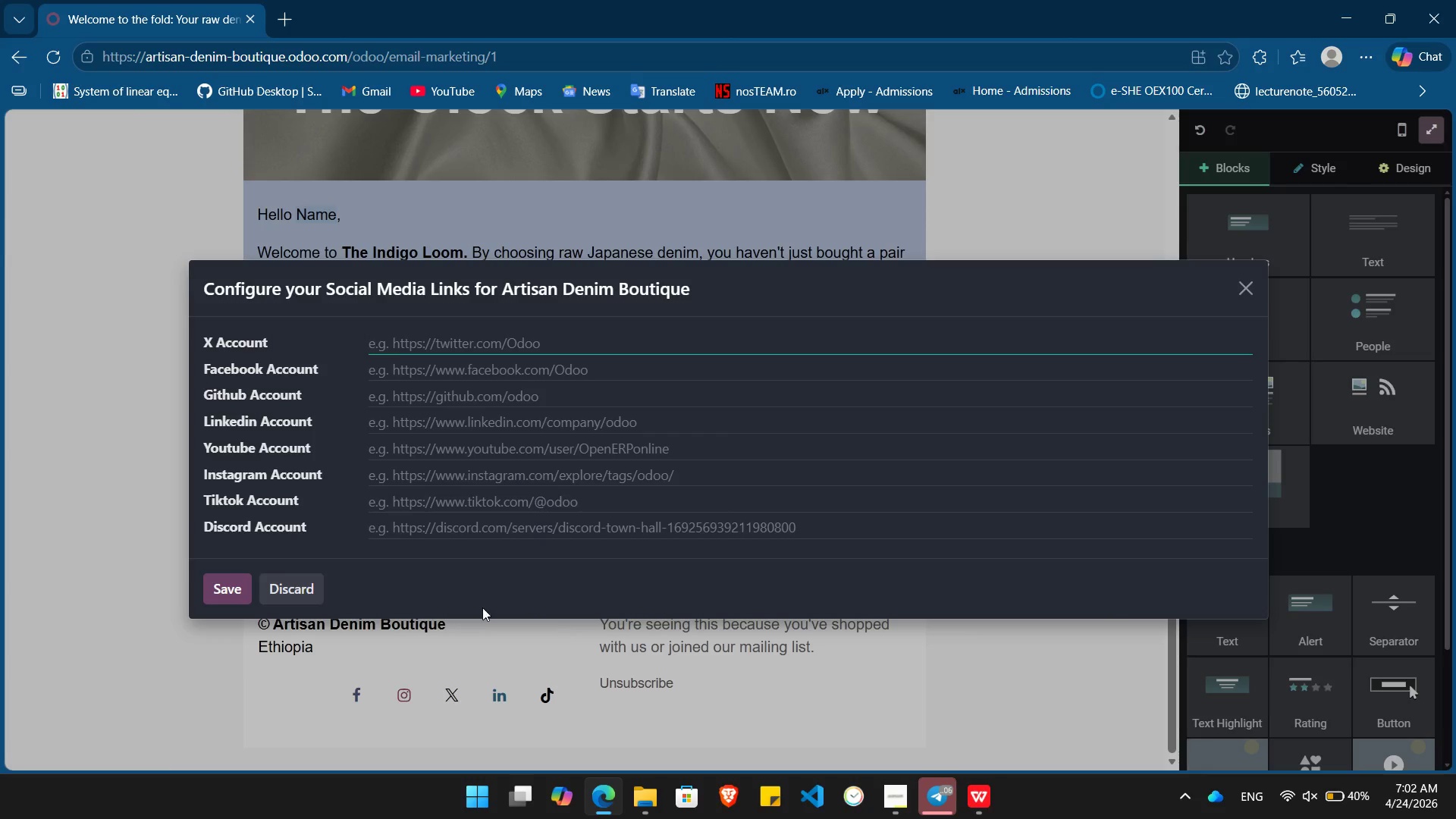 
left_click([286, 576])
 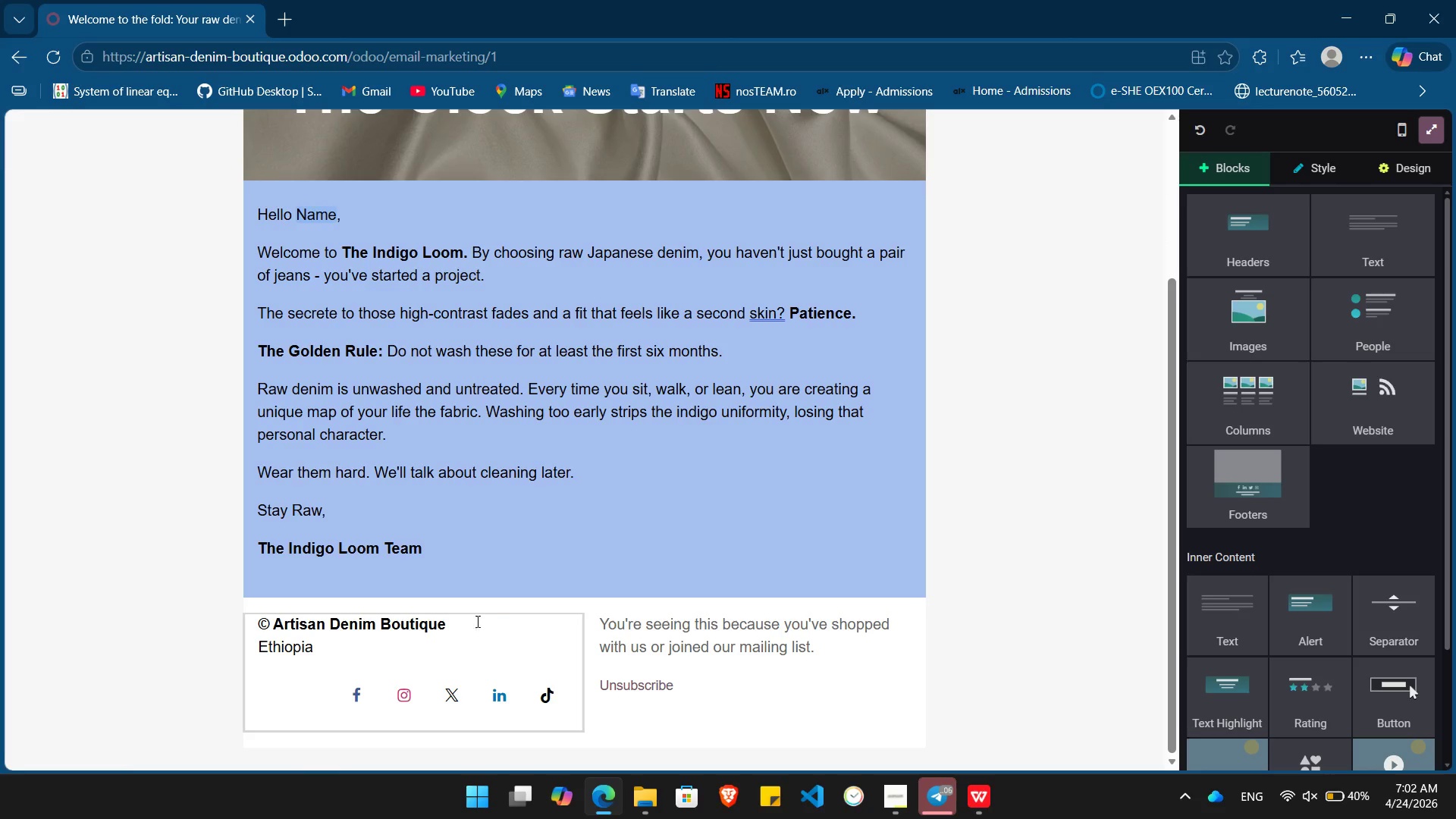 
left_click([525, 607])
 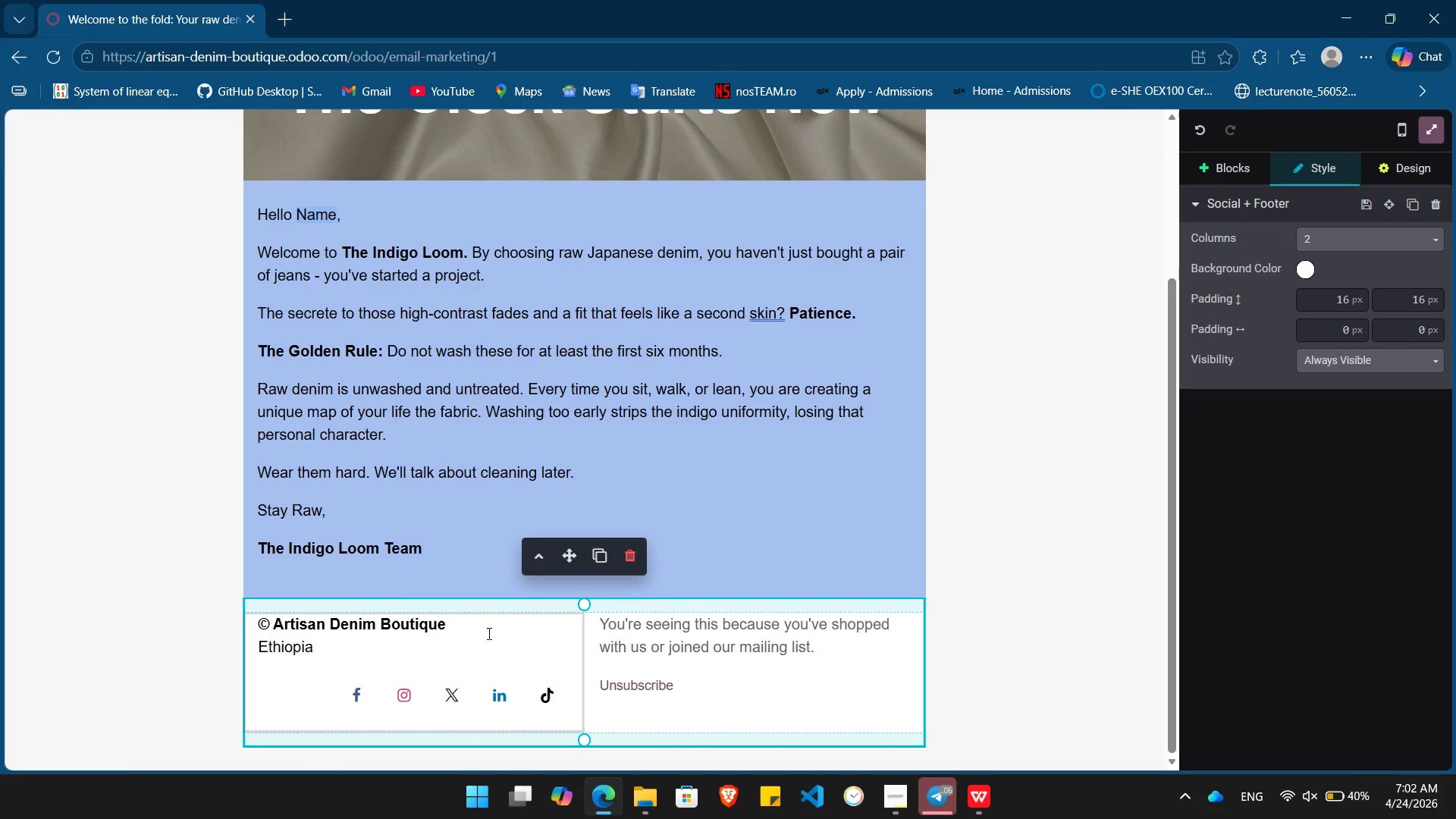 
left_click([488, 633])
 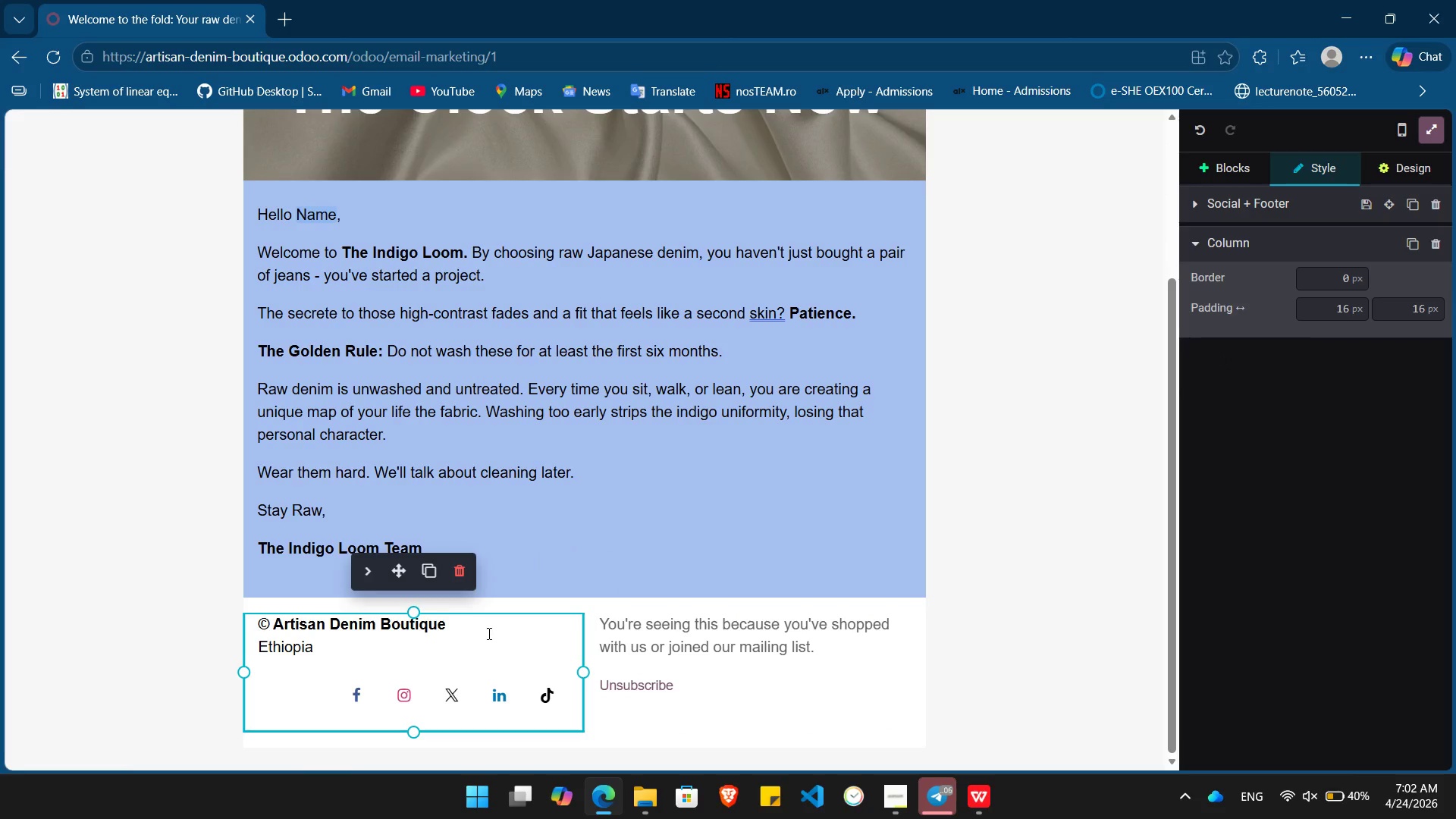 
double_click([488, 633])
 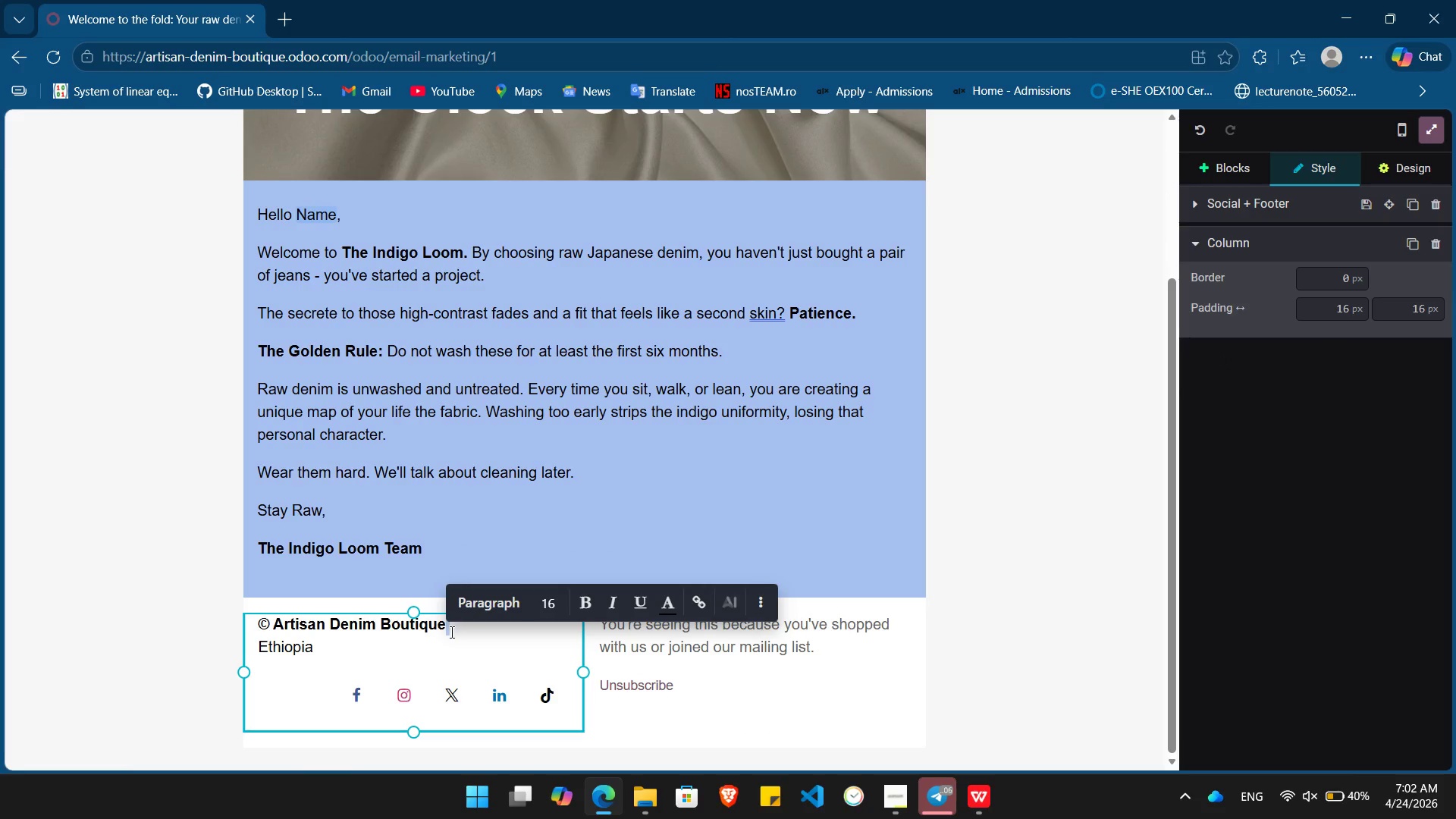 
left_click([450, 632])
 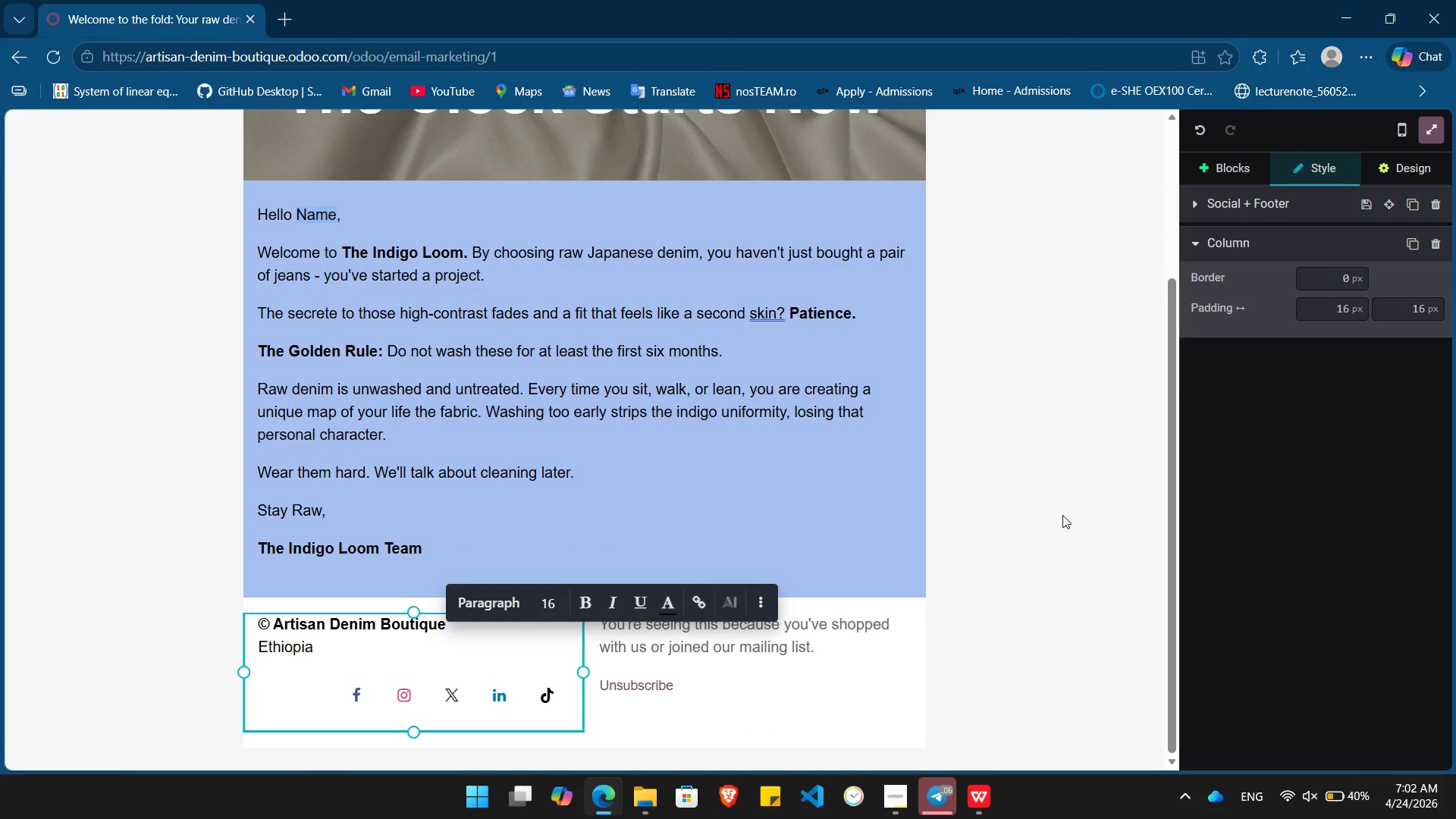 
left_click([1062, 515])
 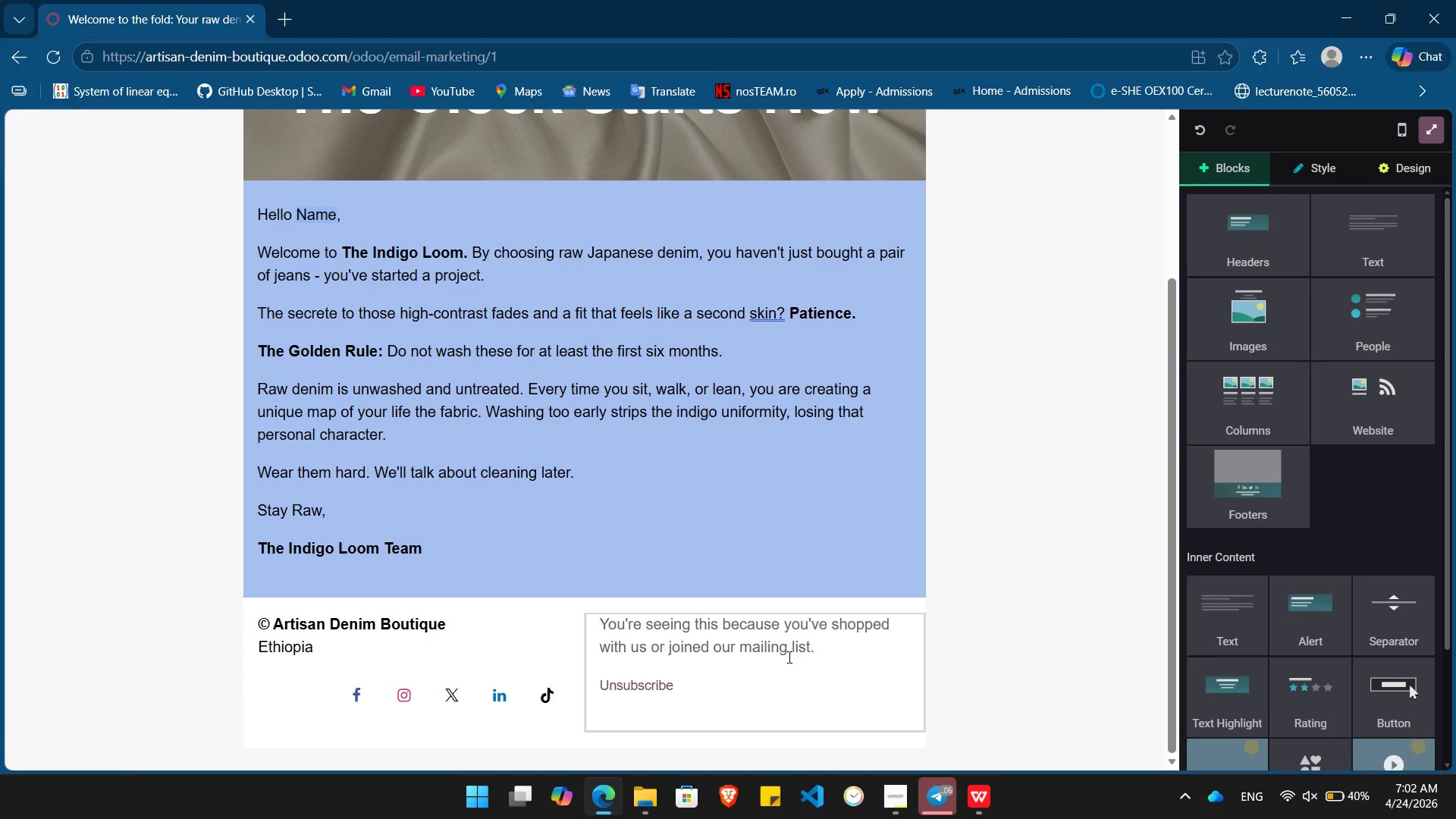 
left_click_drag(start_coordinate=[795, 657], to_coordinate=[604, 619])
 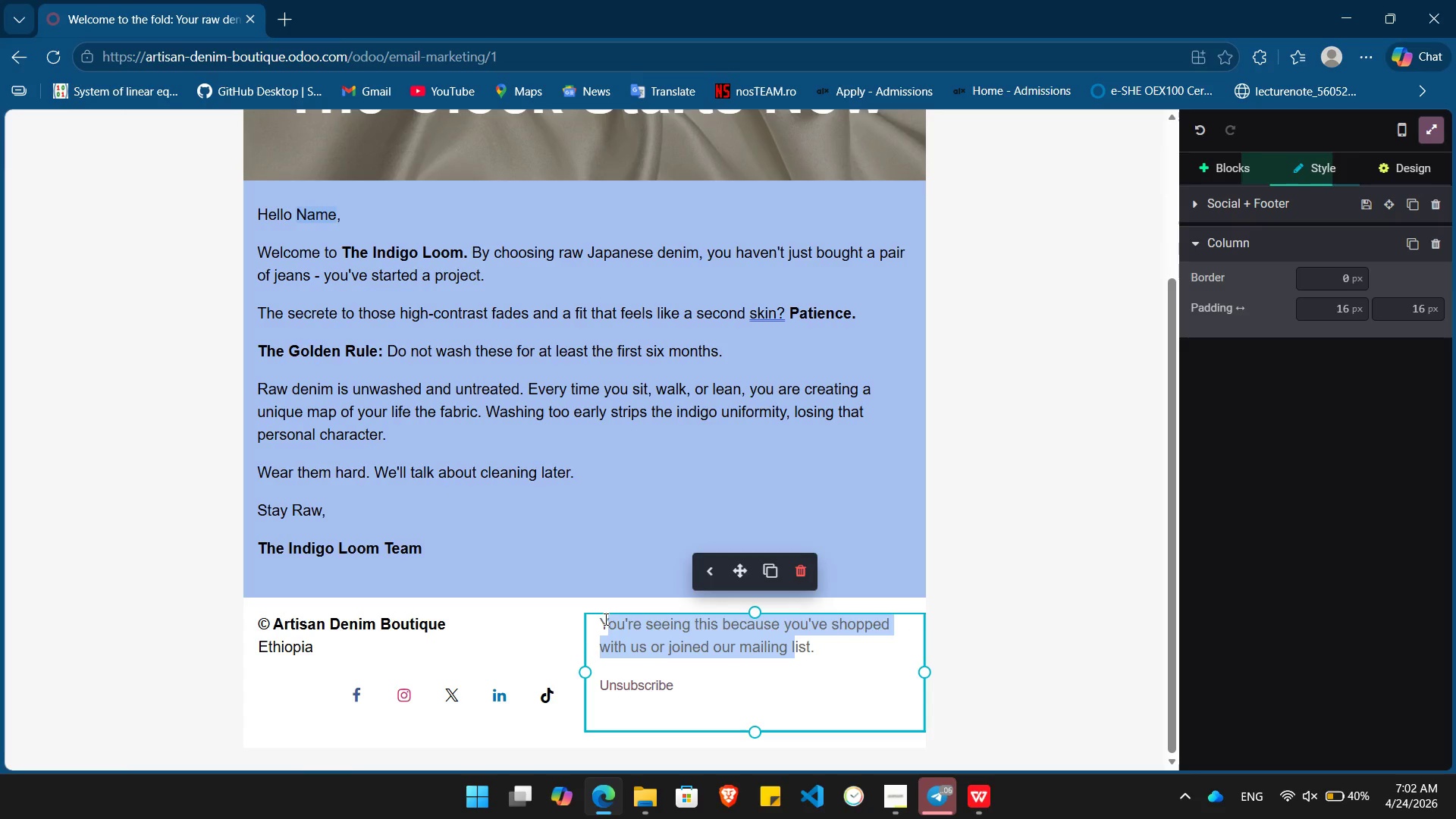 
key(Backspace)
 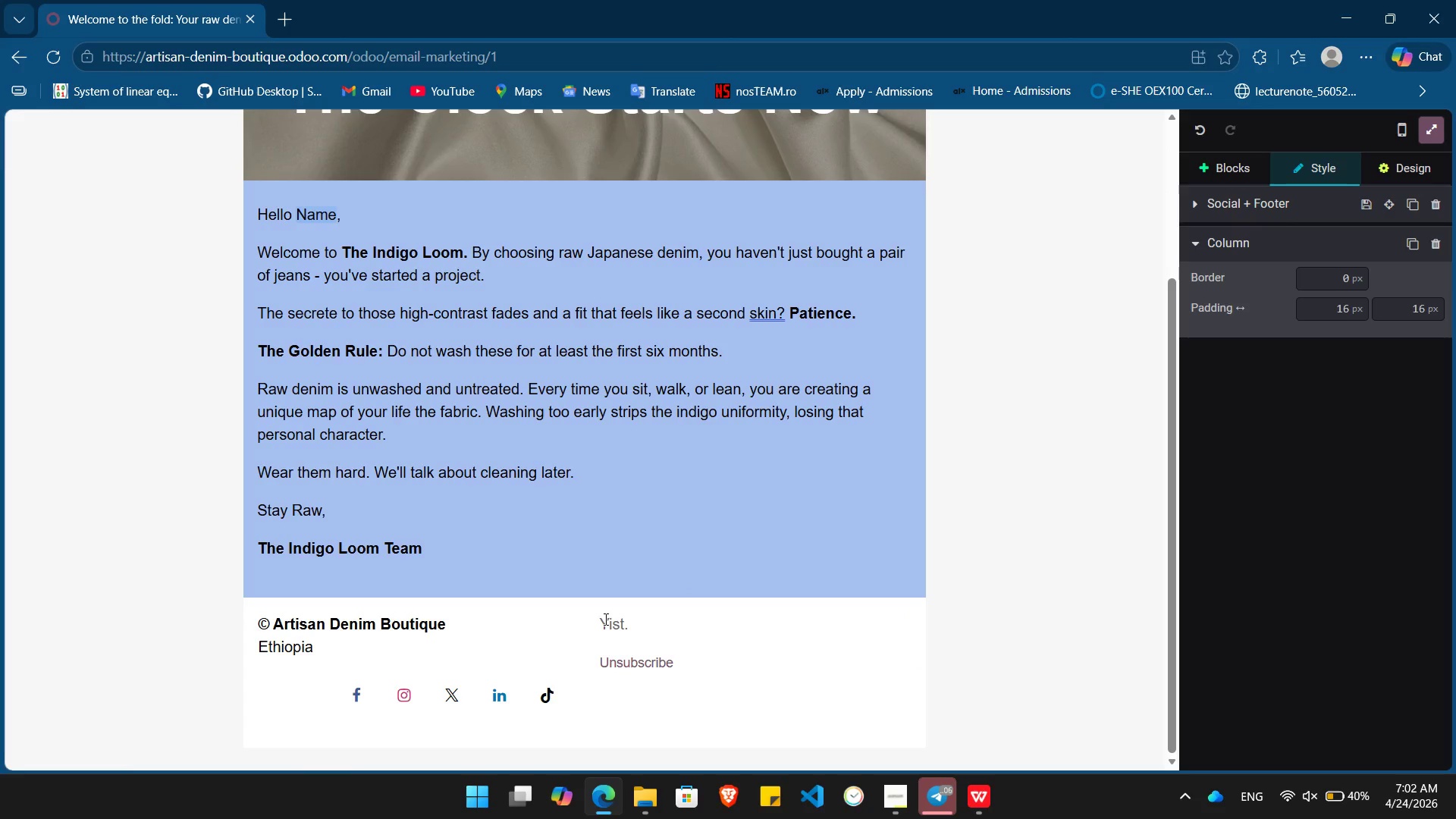 
key(ArrowRight)
 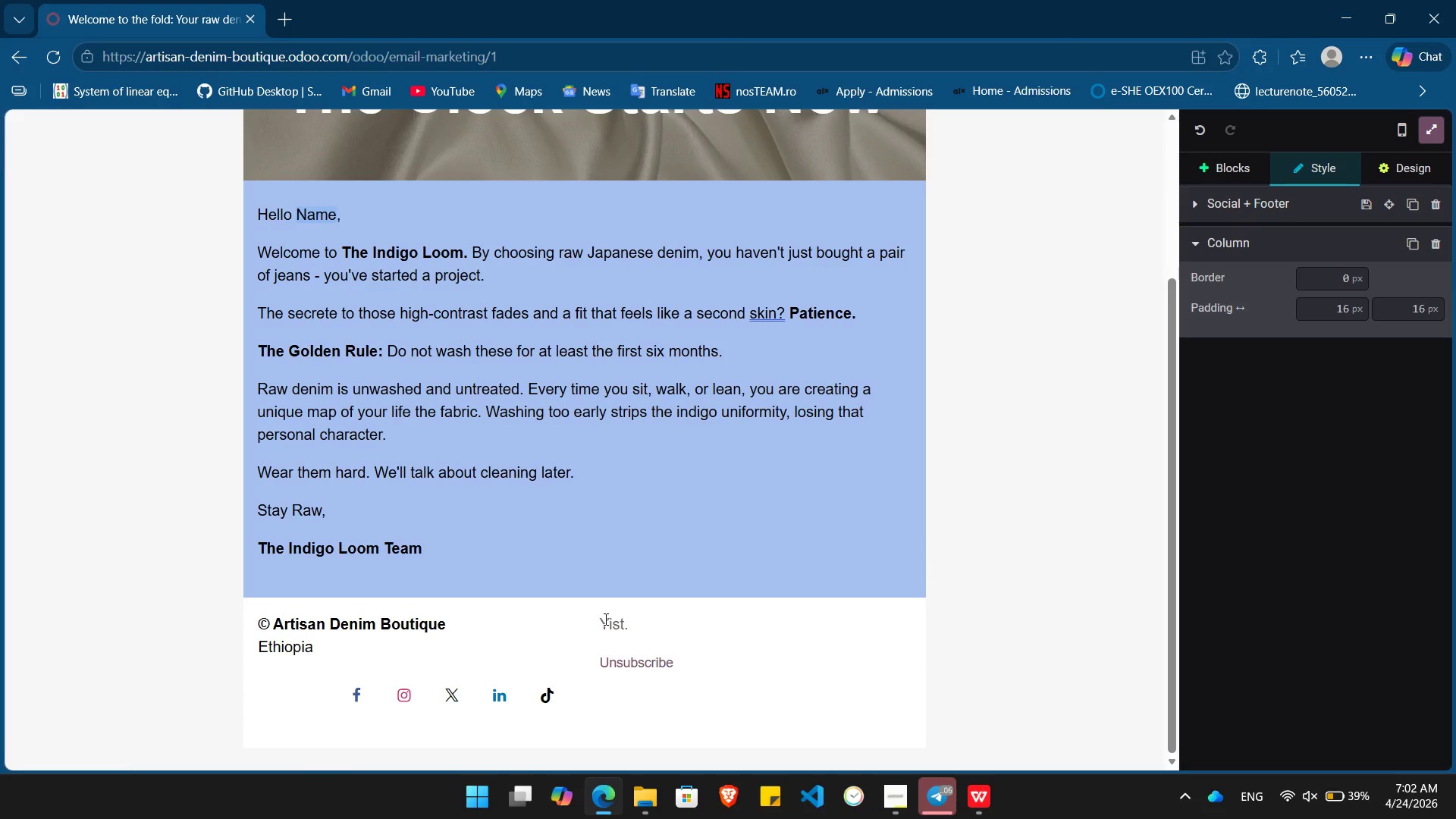 
key(ArrowRight)
 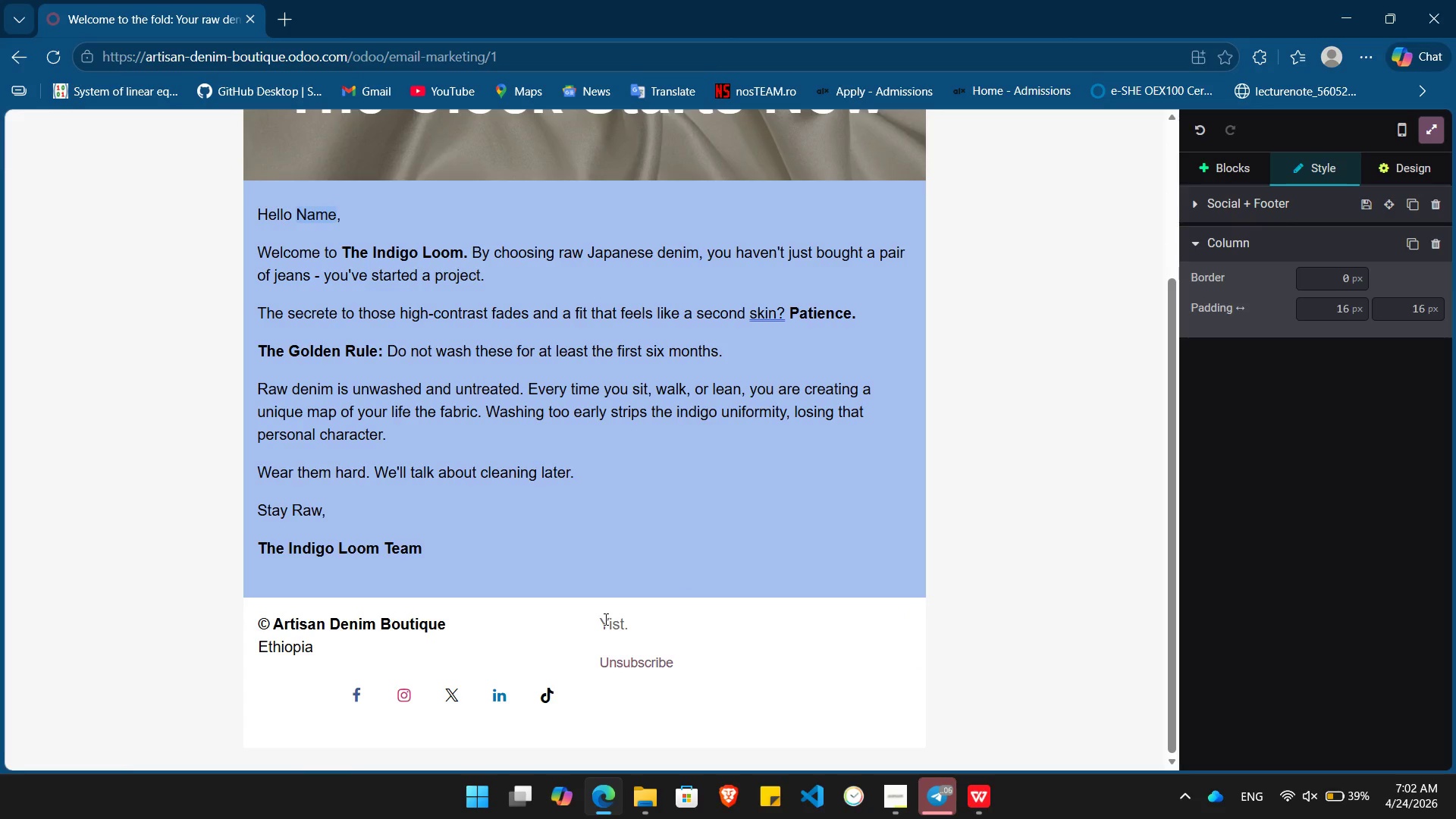 
key(ArrowRight)
 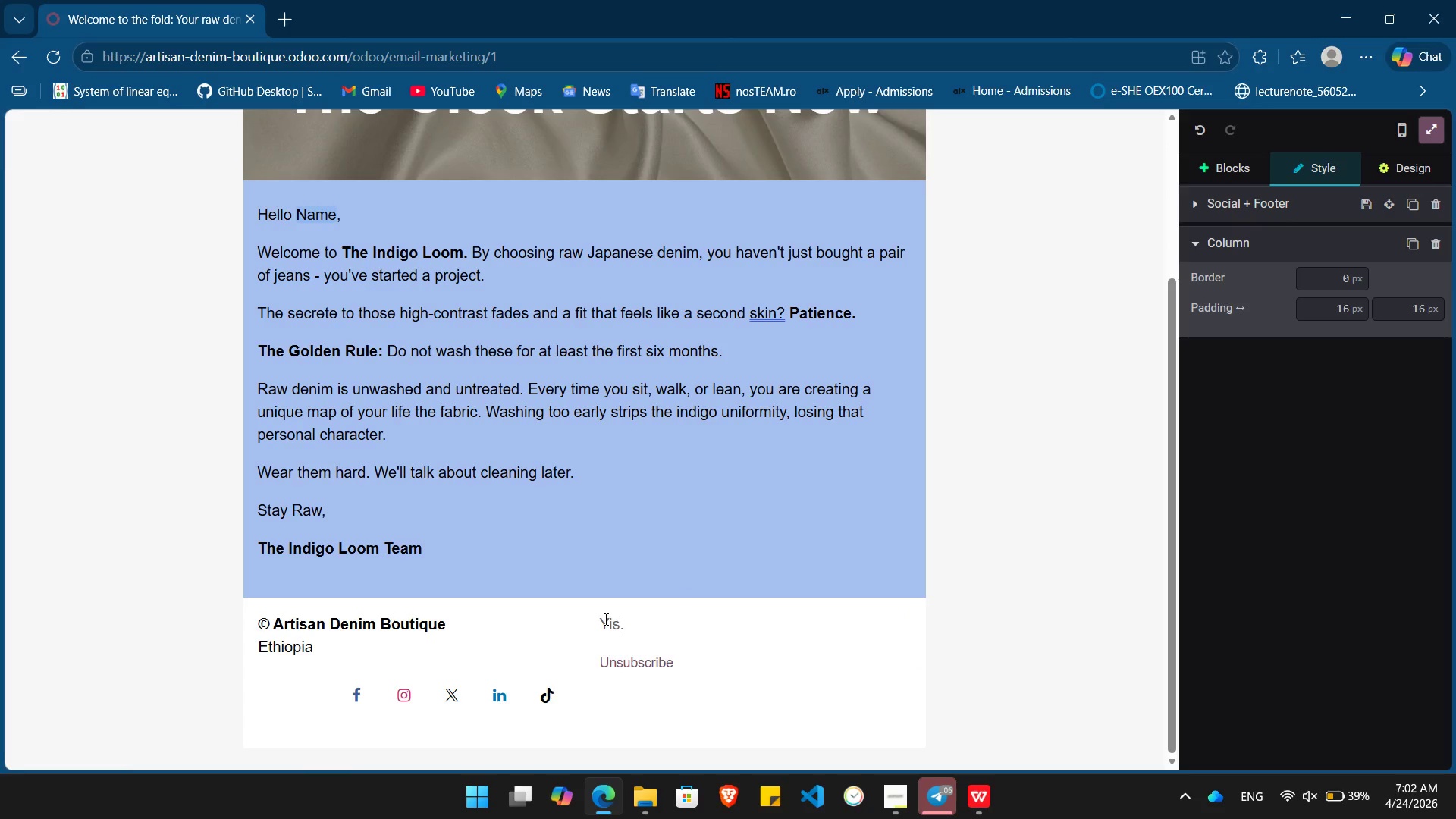 
key(Backspace)
key(Backspace)
key(Backspace)
key(Backspace)
type(Best things for you)
 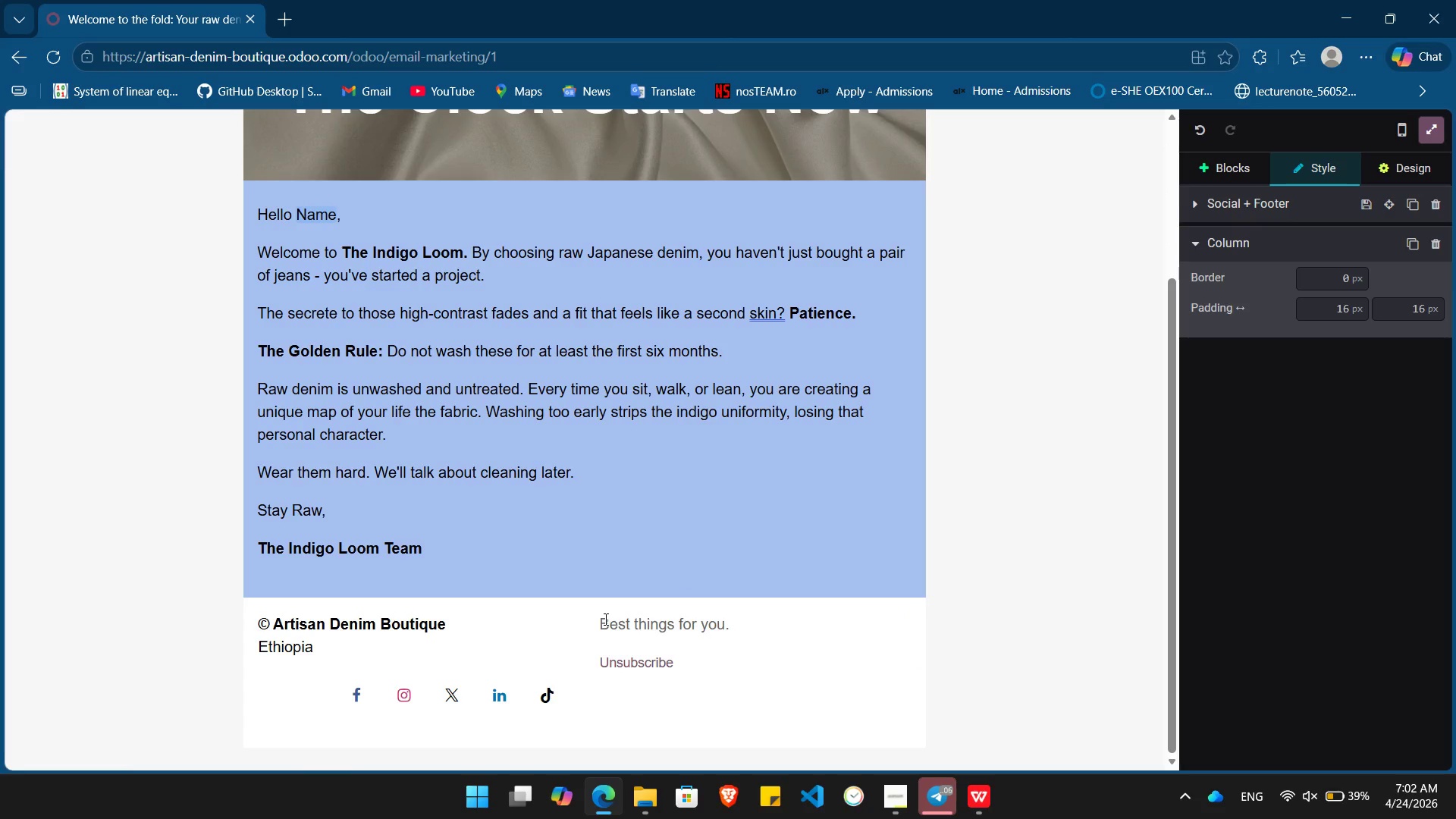 
left_click([996, 509])
 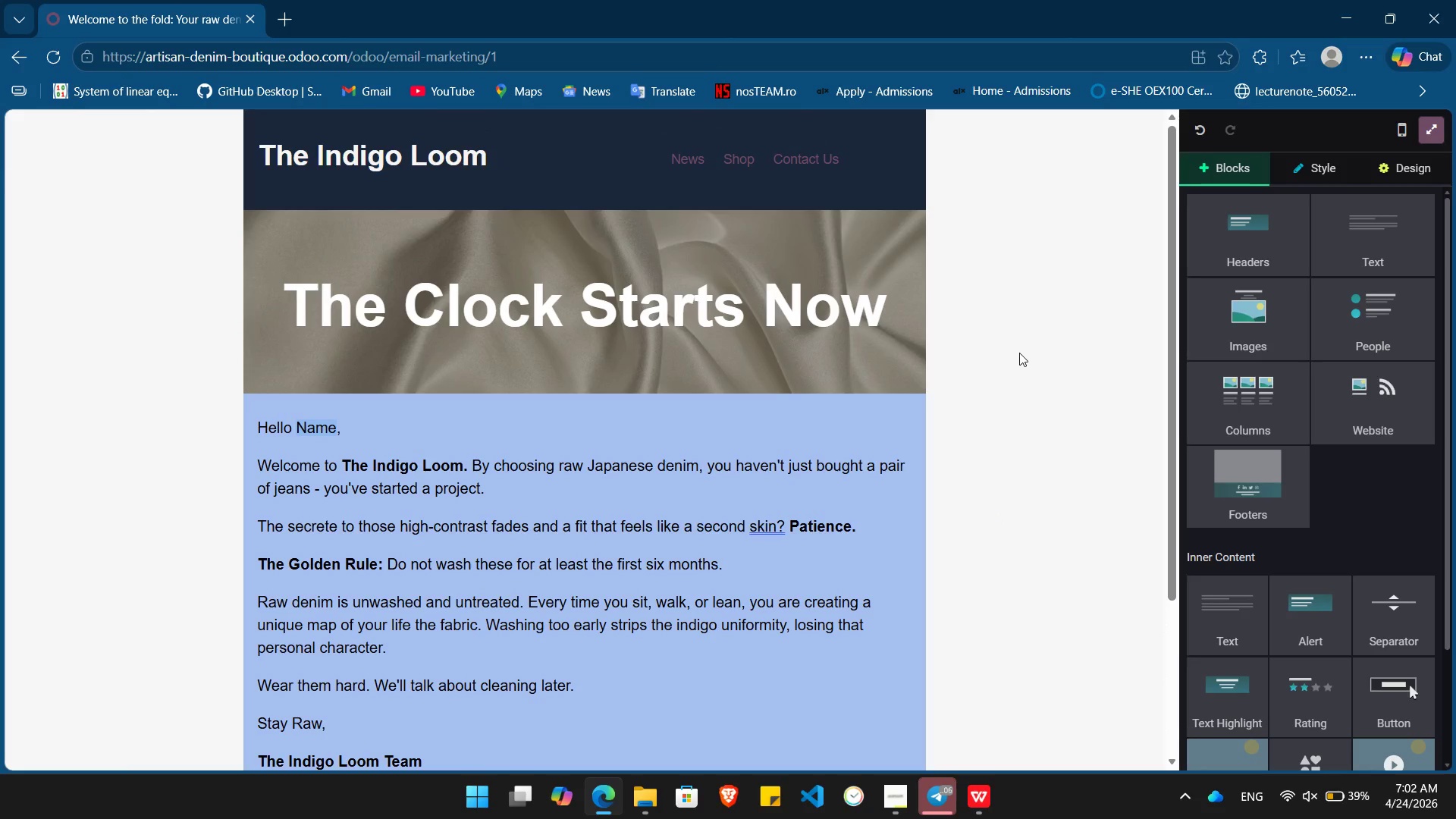 
wait(6.5)
 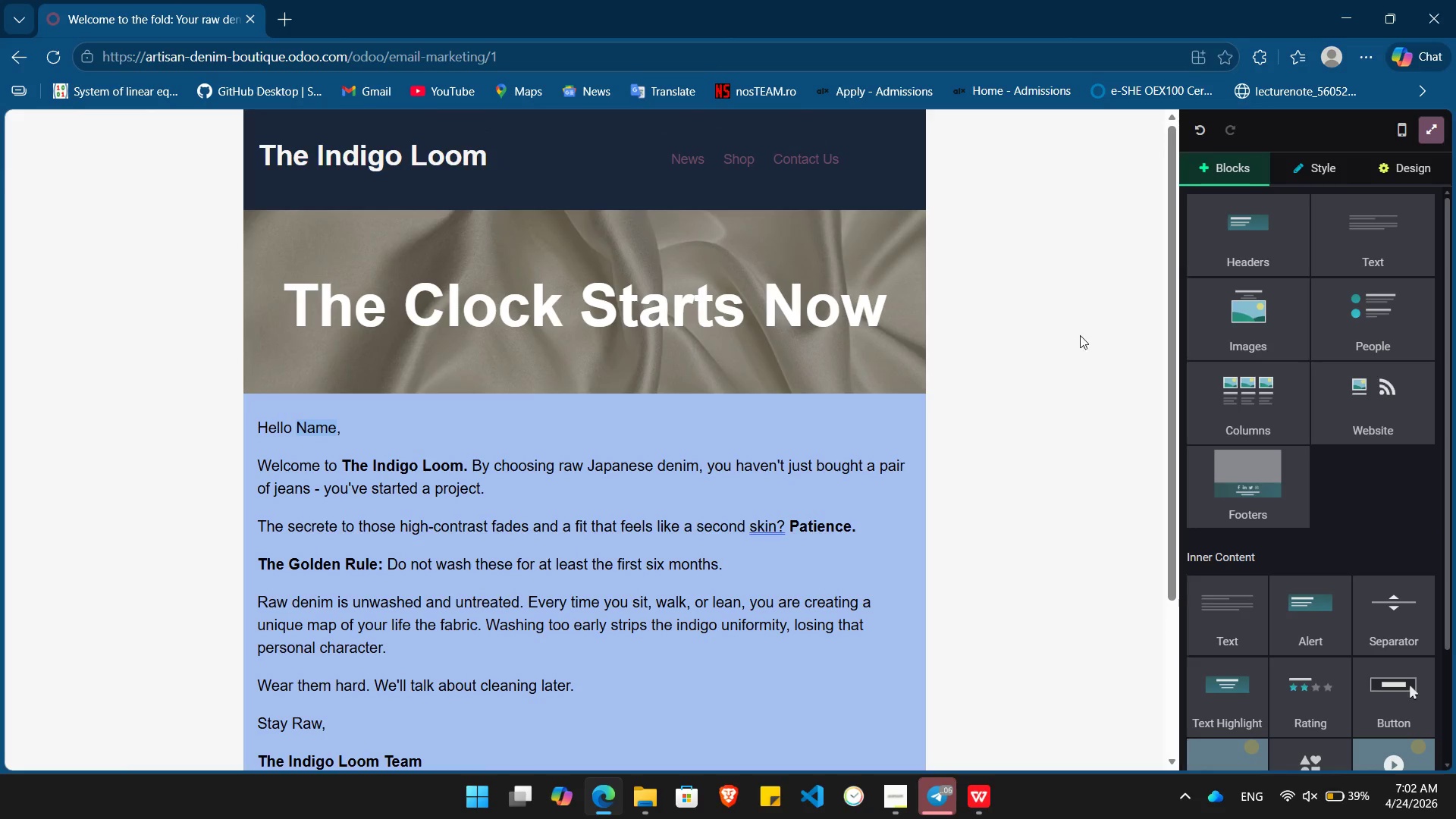 
left_click([1438, 130])
 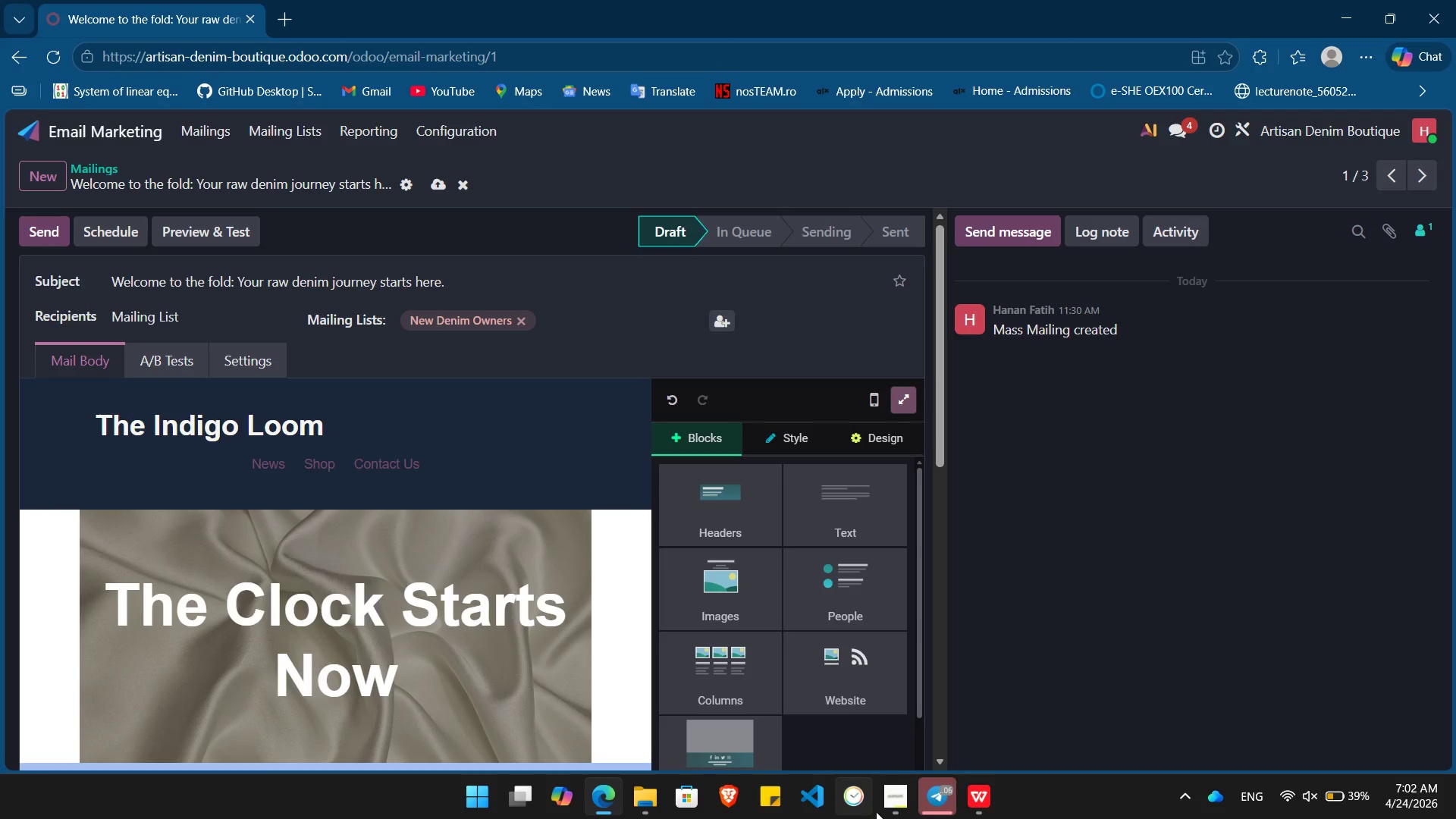 
left_click([888, 808])